 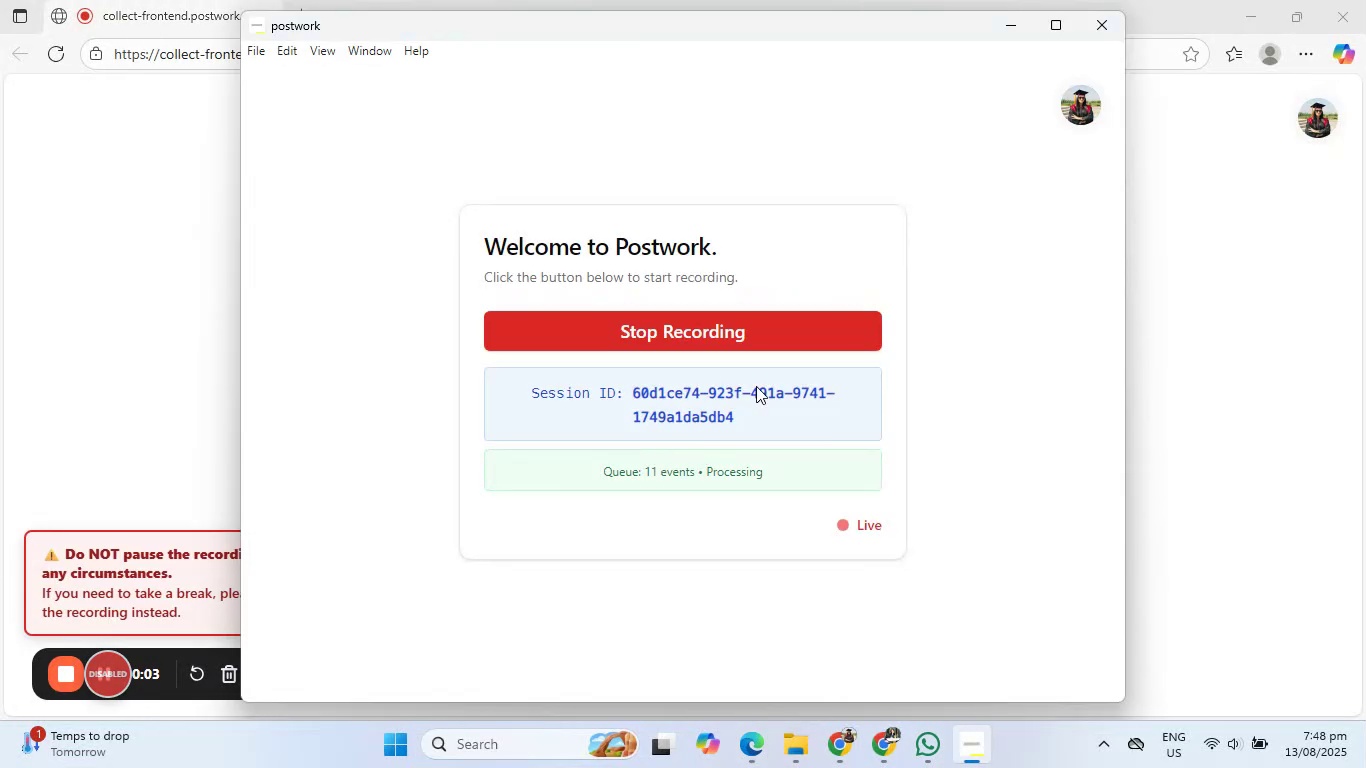 
left_click([1010, 18])
 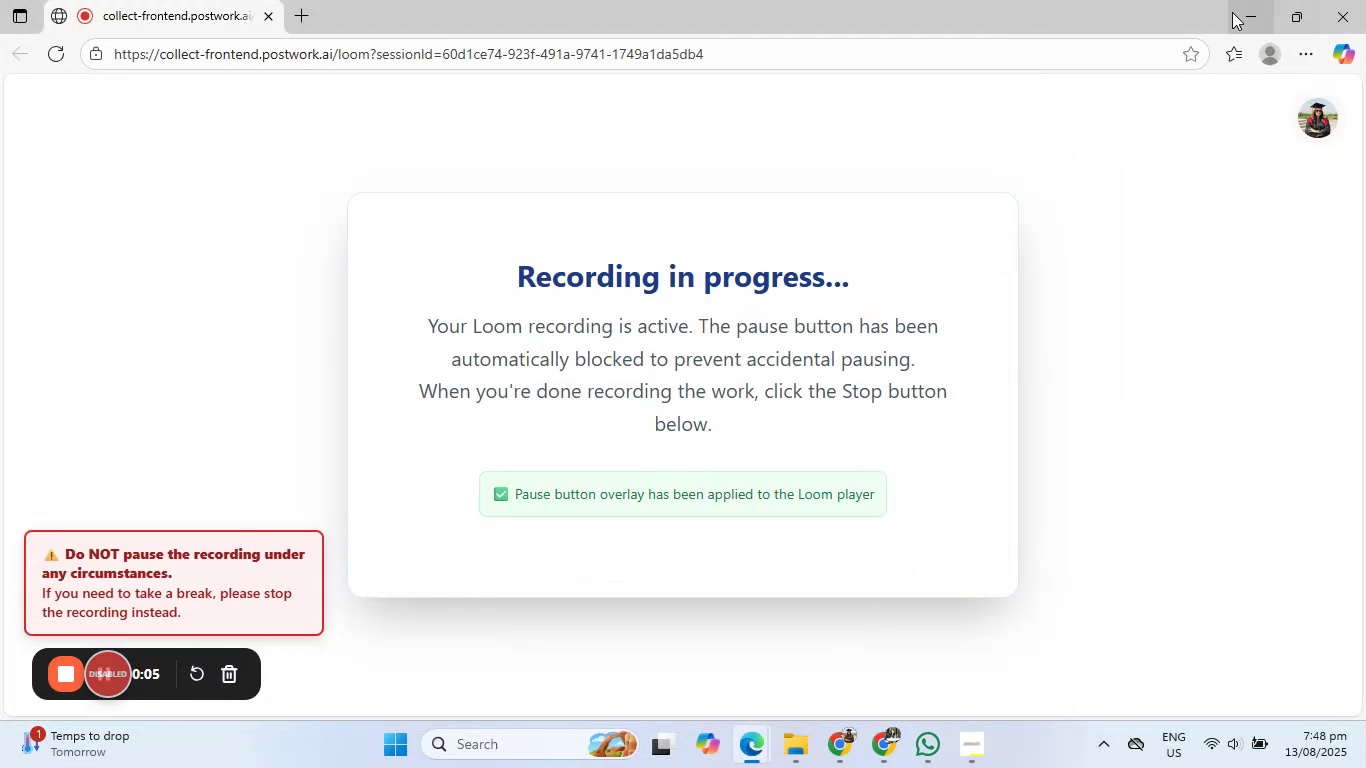 
left_click([1247, 8])
 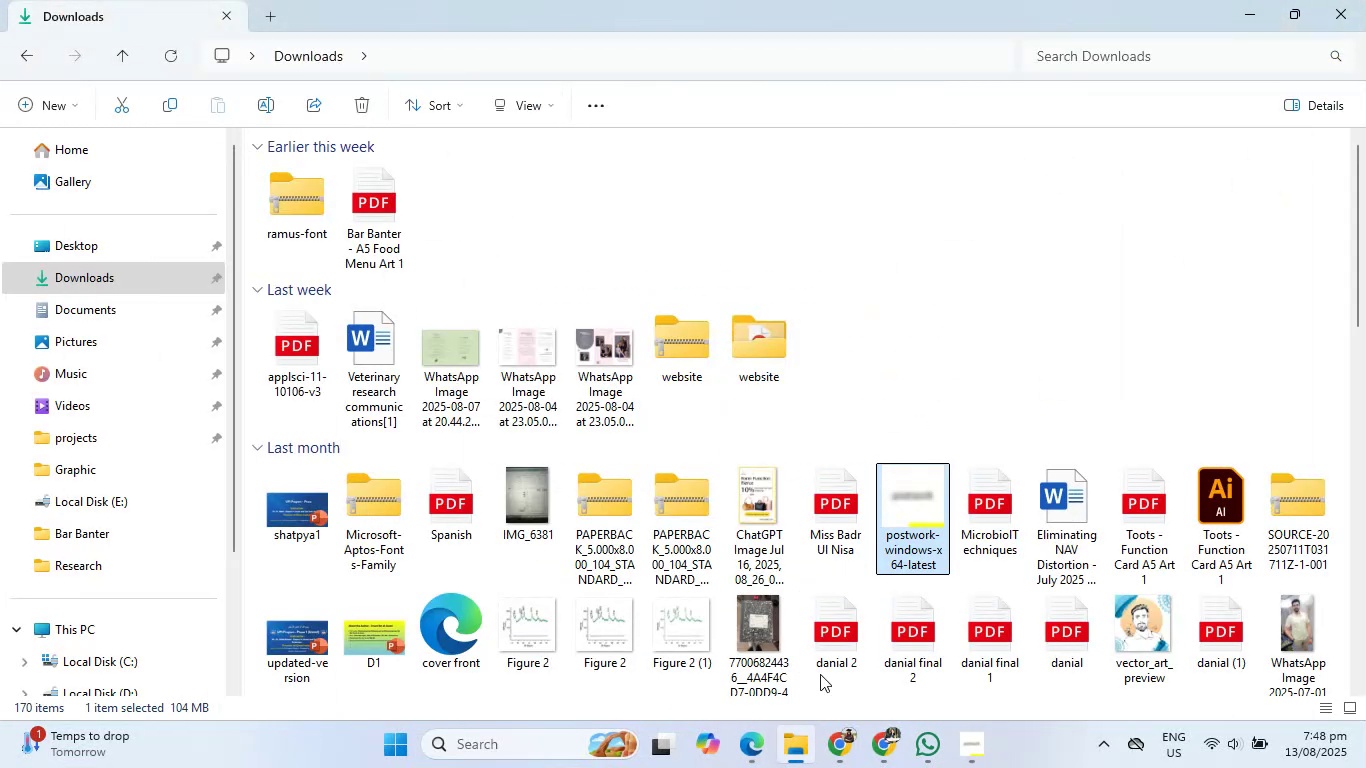 
left_click([842, 755])
 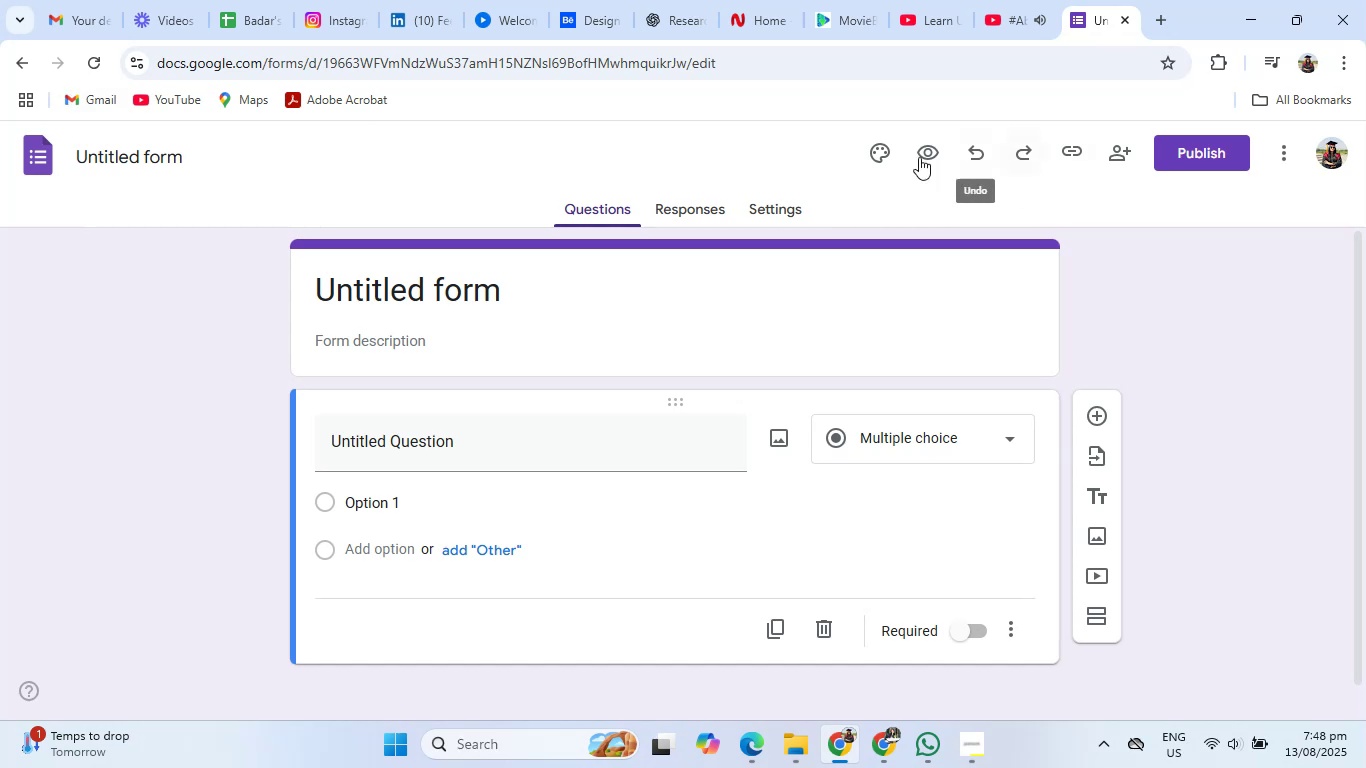 
left_click([19, 71])
 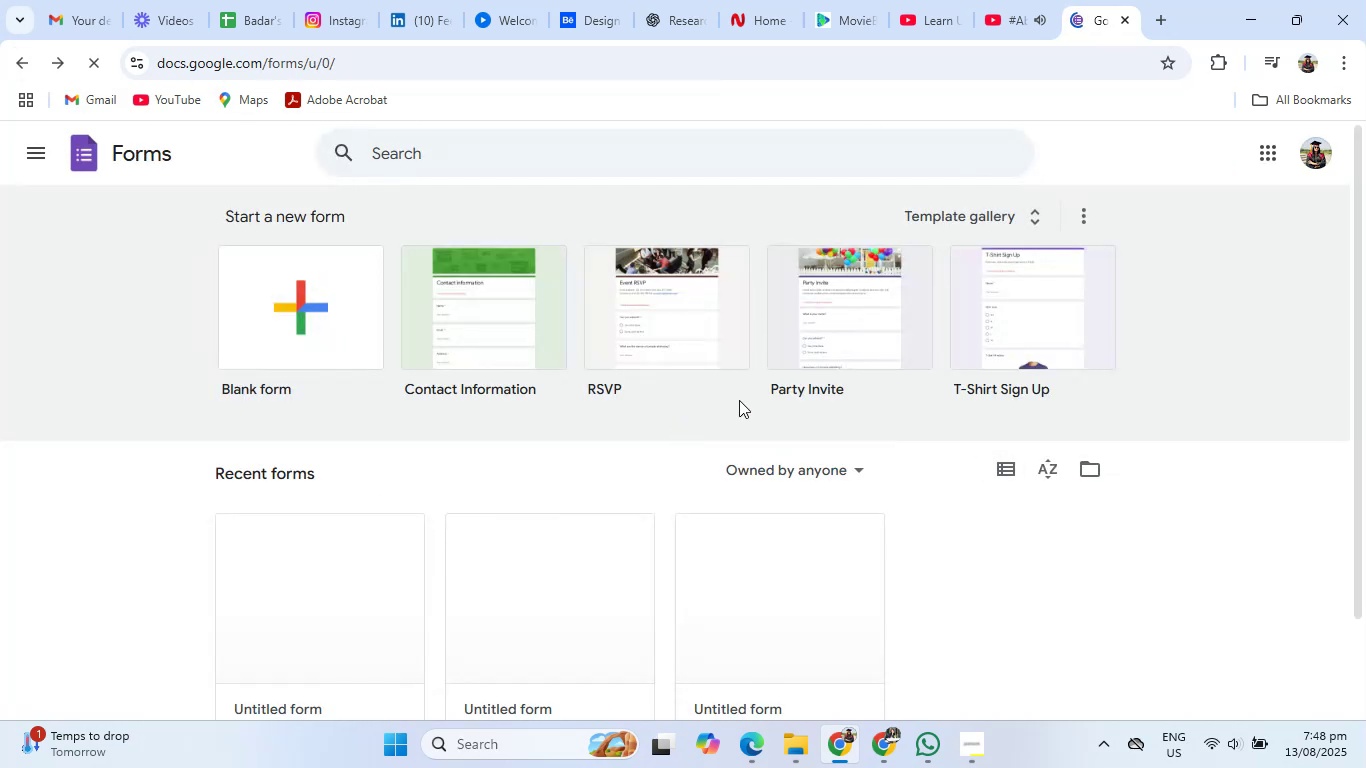 
left_click([322, 284])
 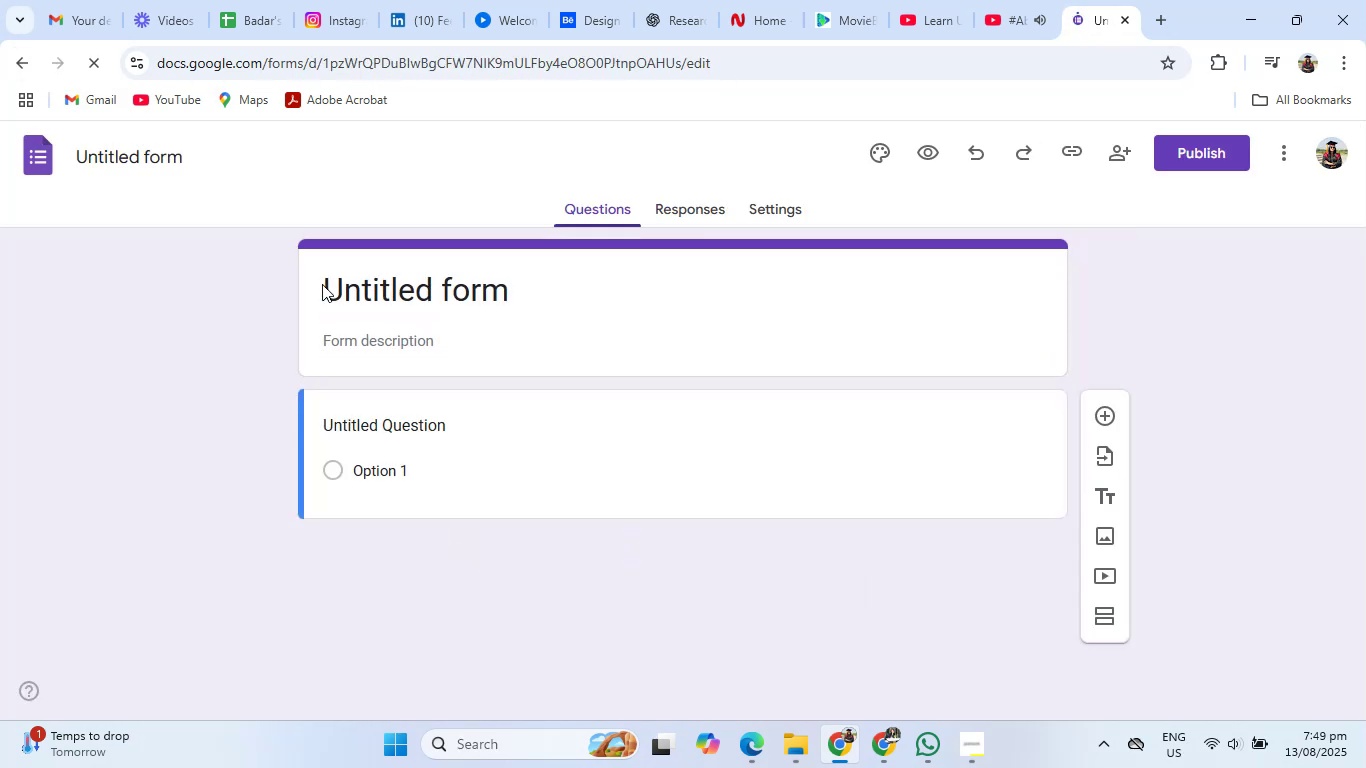 
left_click([685, 0])
 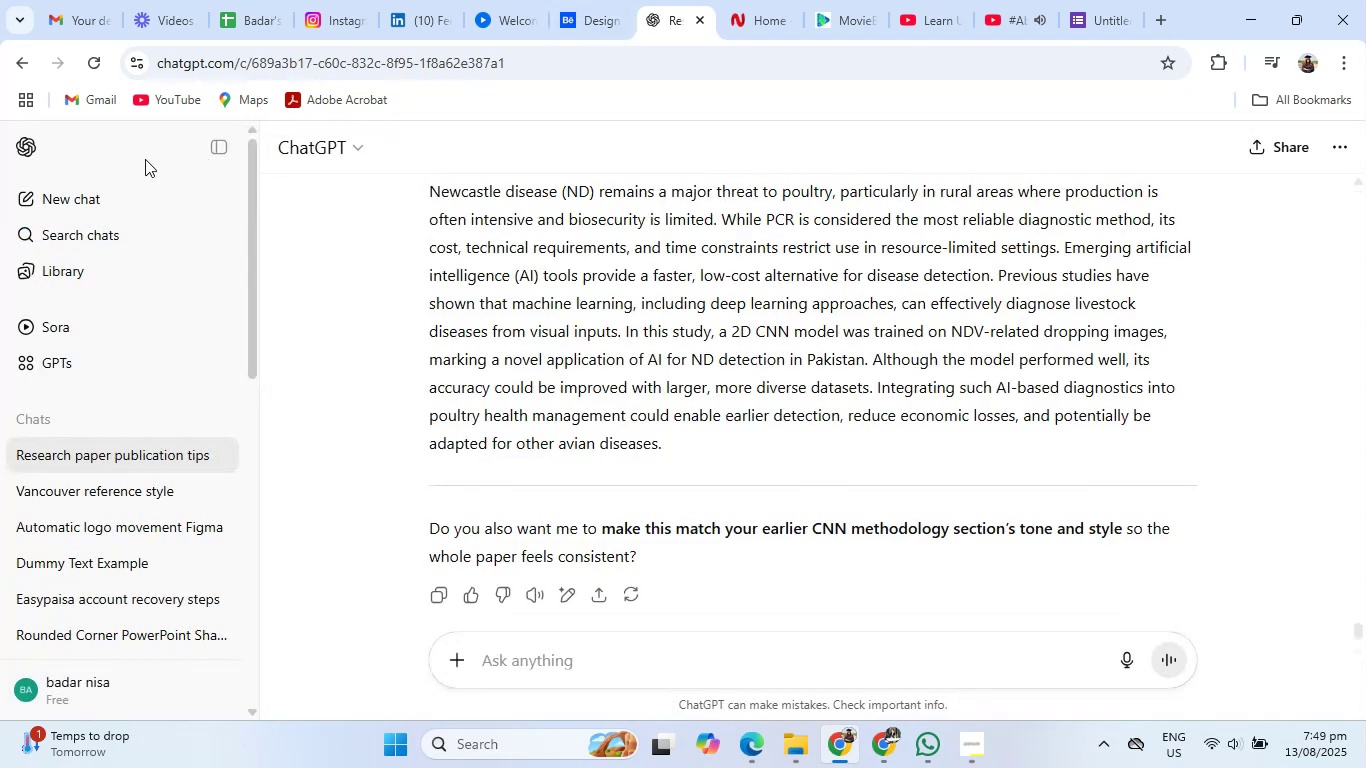 
left_click([60, 205])
 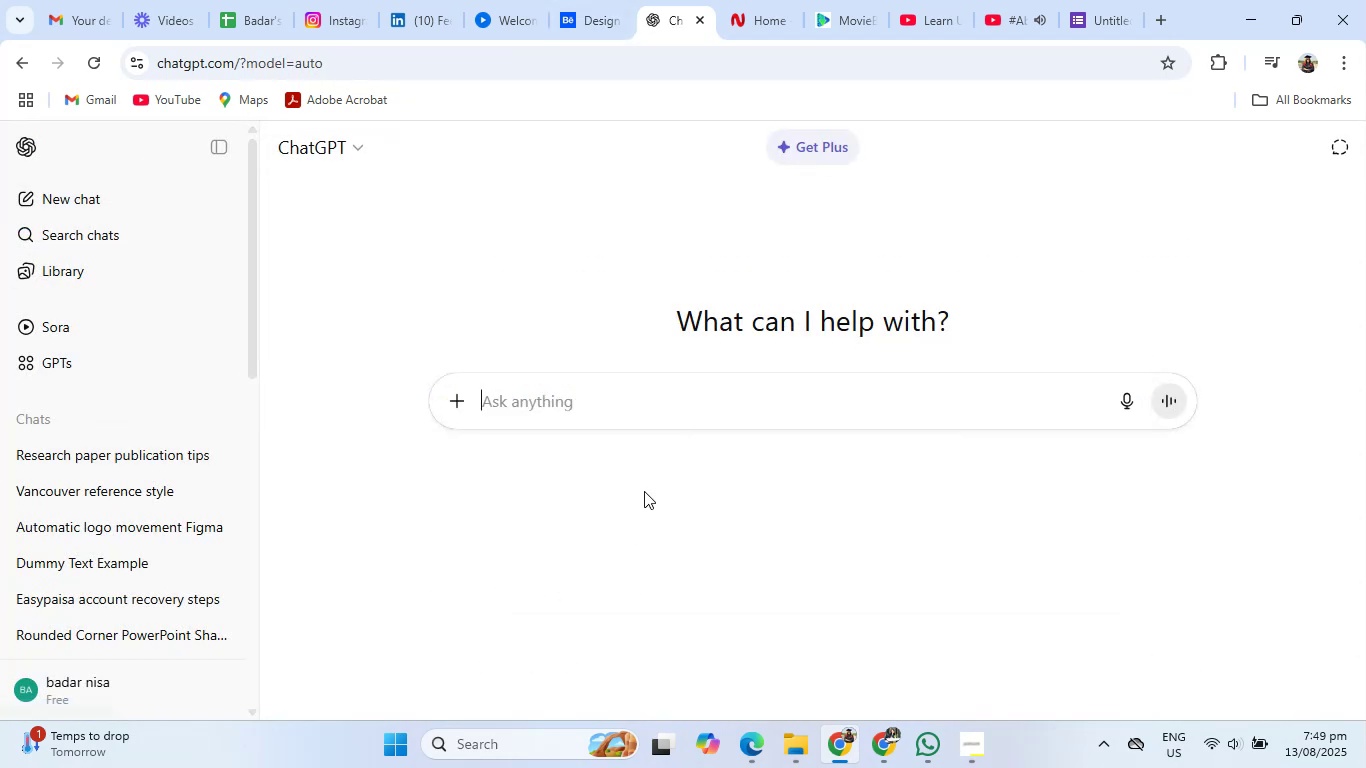 
left_click([649, 407])
 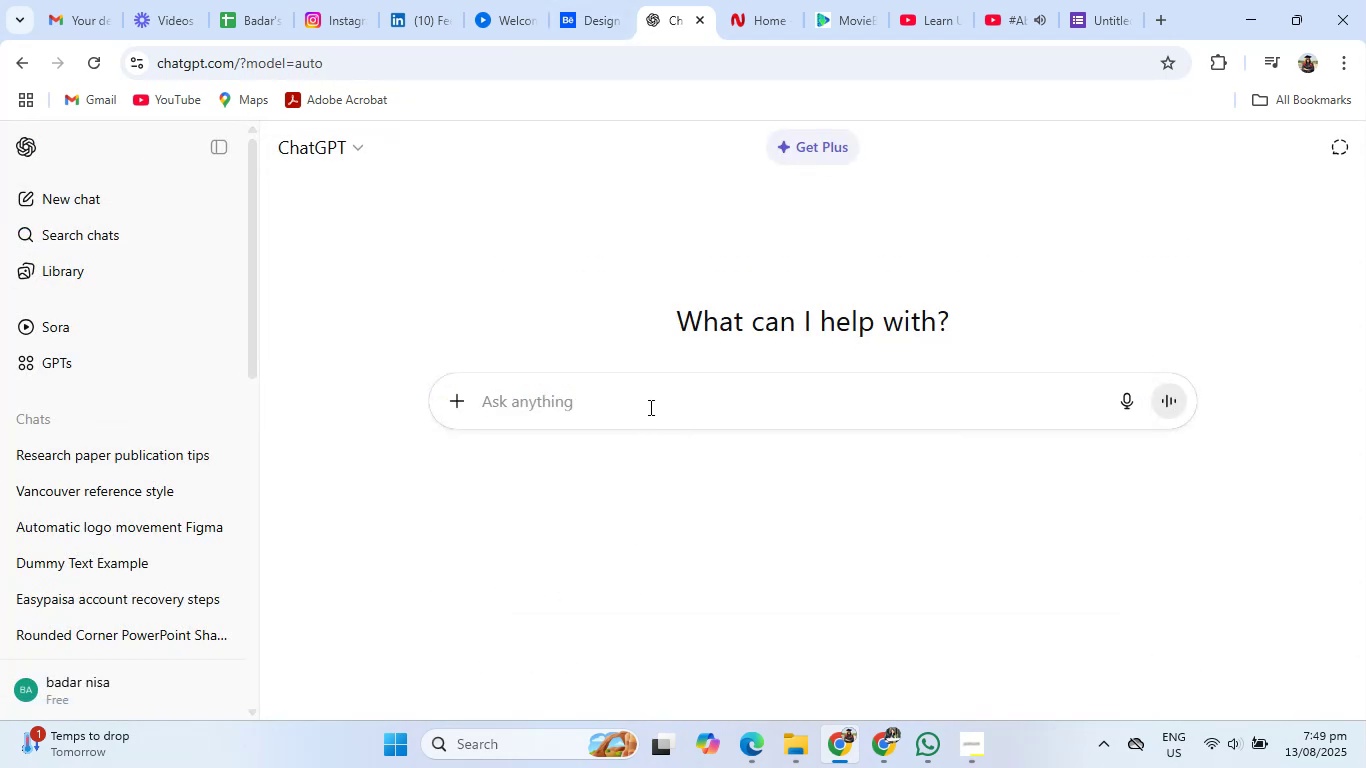 
type(i am creating a google survey form for kids write questions)
 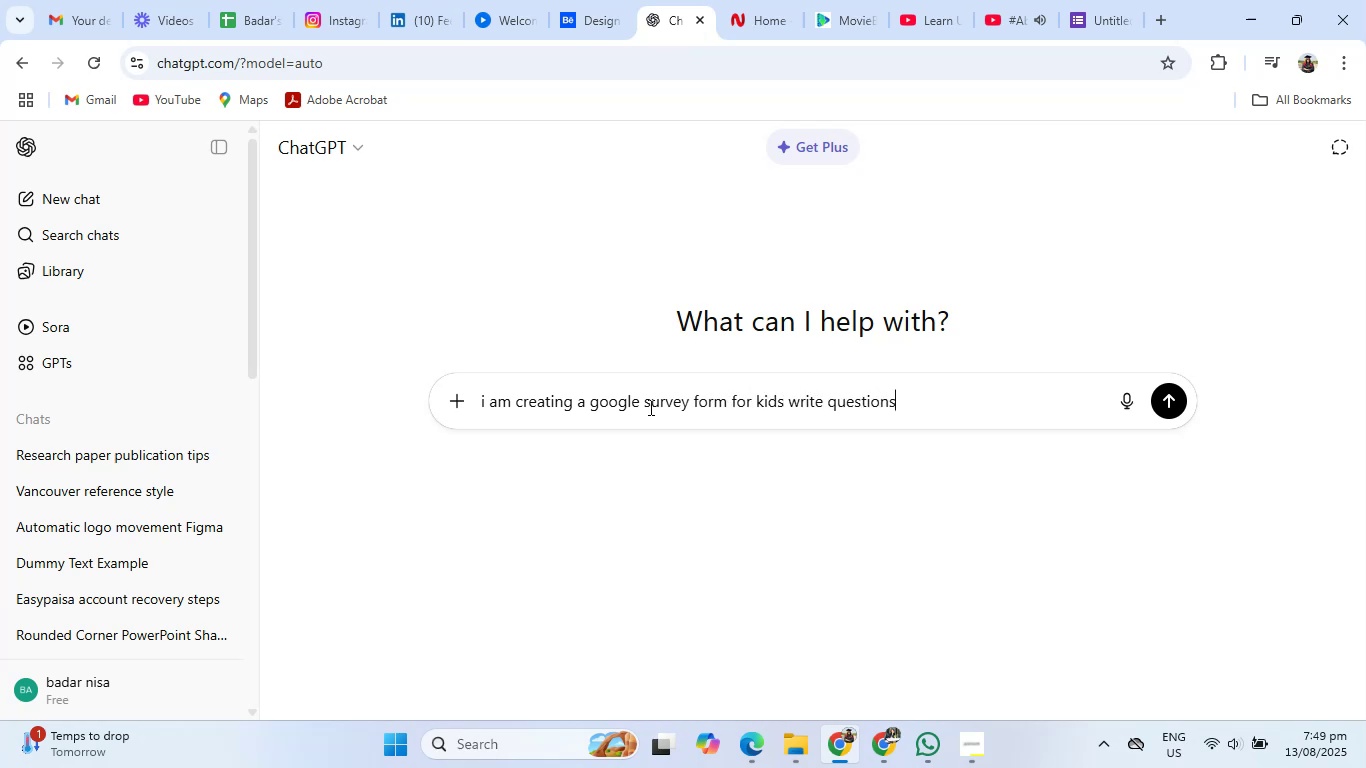 
key(Enter)
 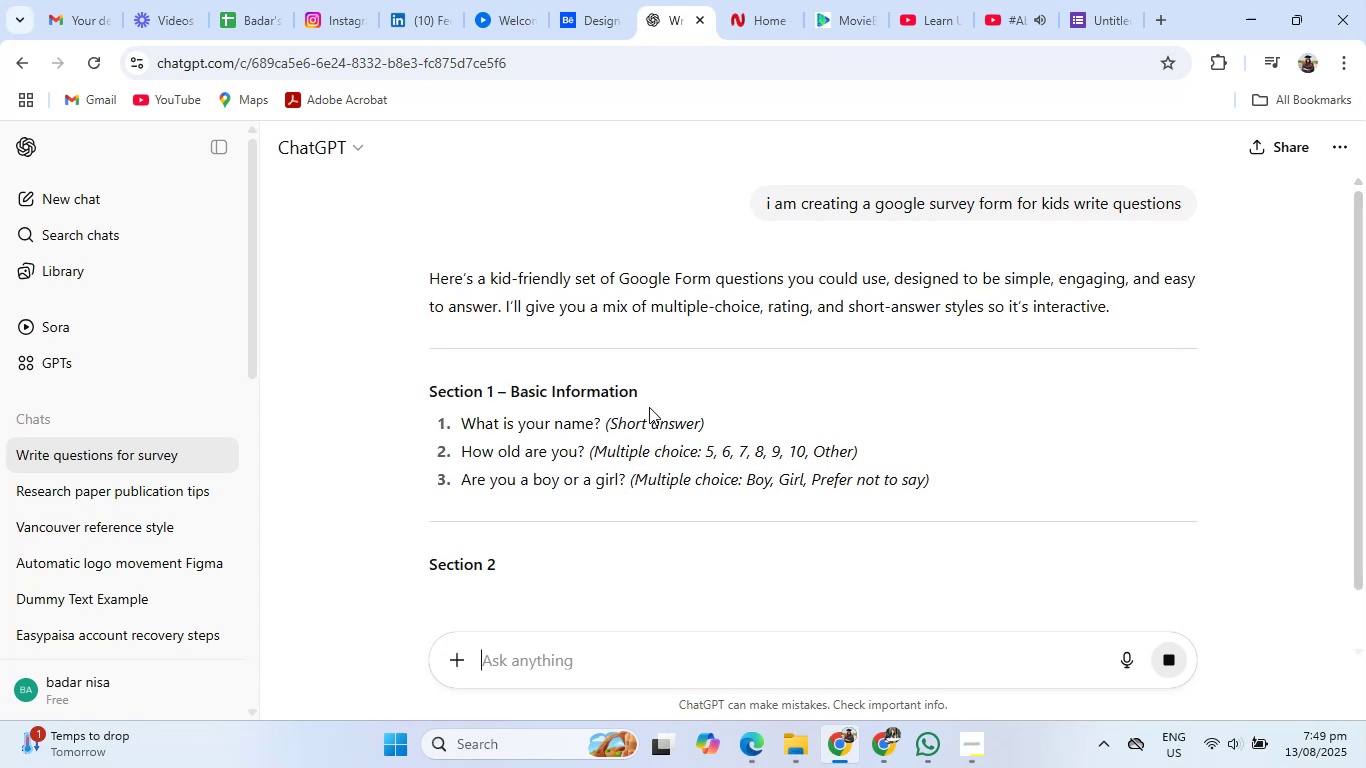 
wait(6.09)
 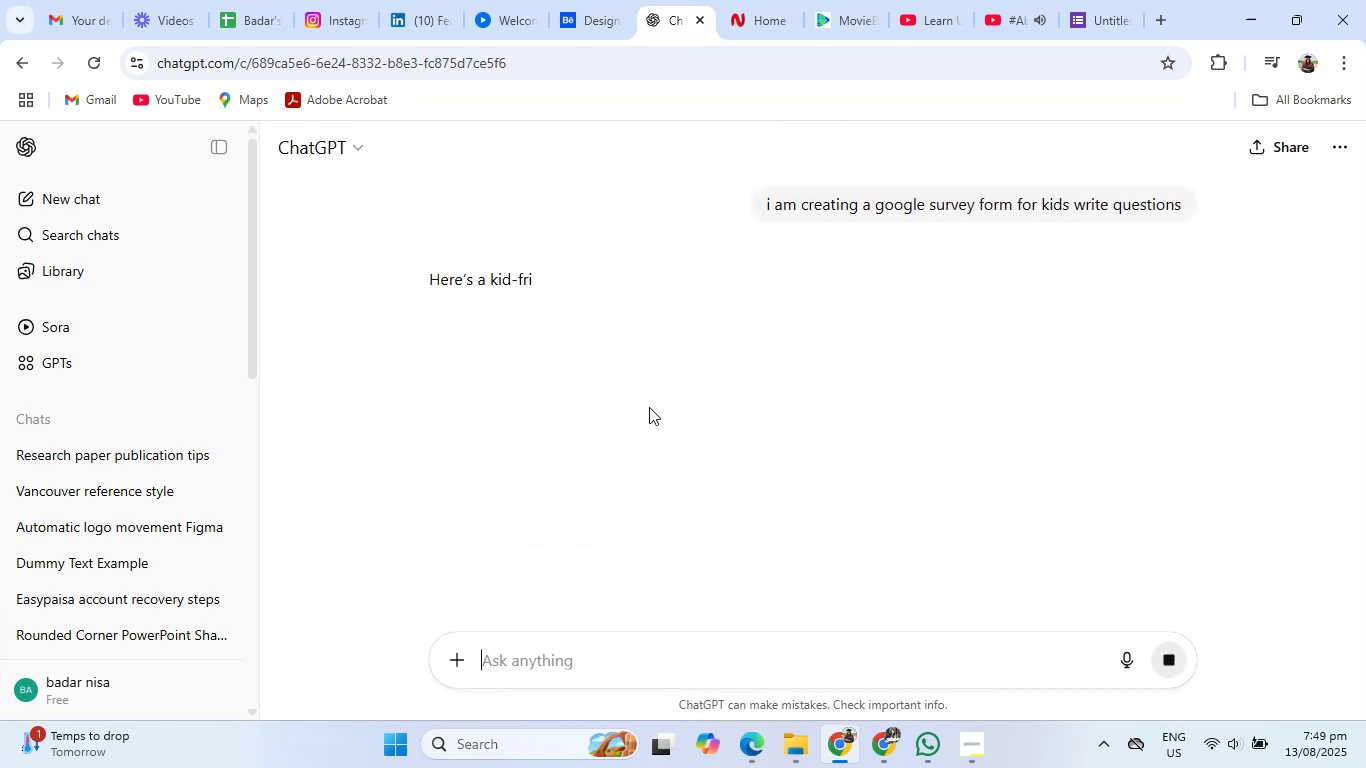 
scroll: coordinate [838, 430], scroll_direction: down, amount: 2.0
 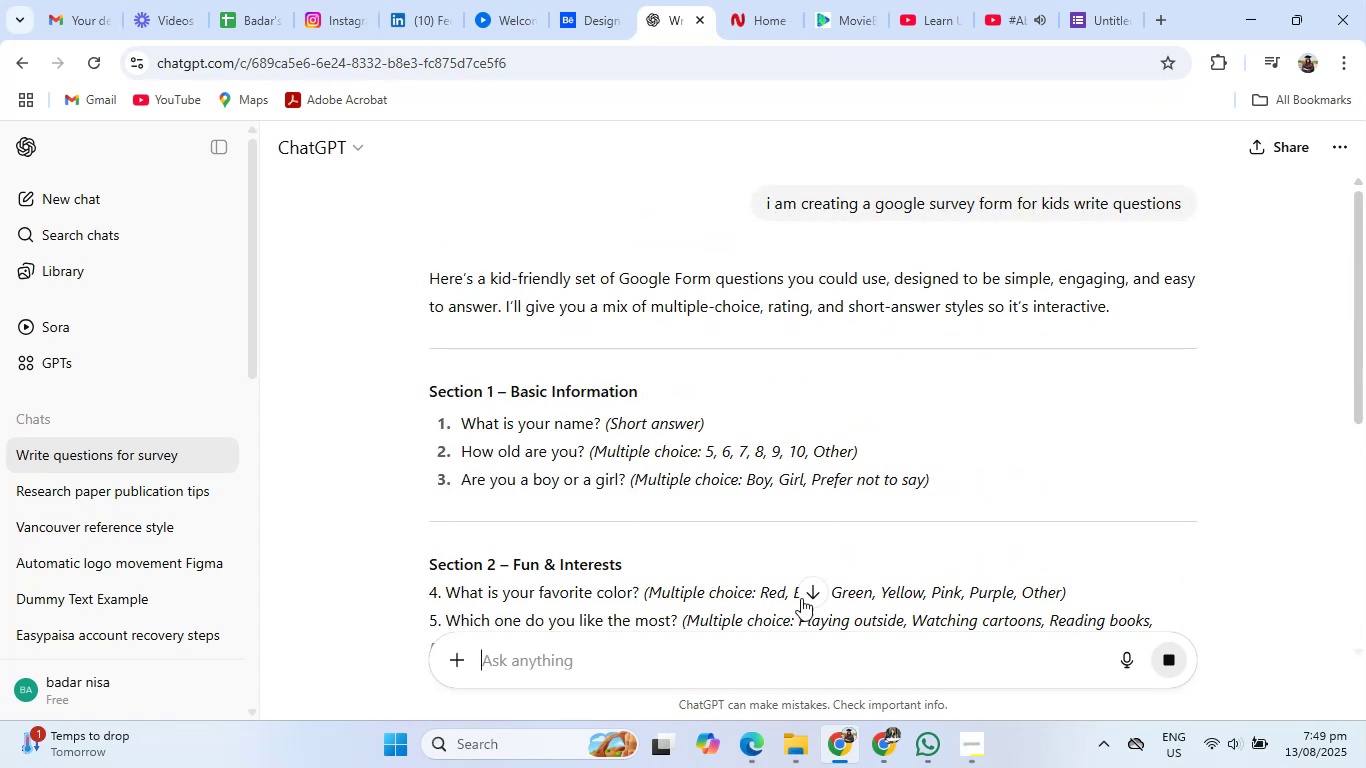 
left_click([781, 675])
 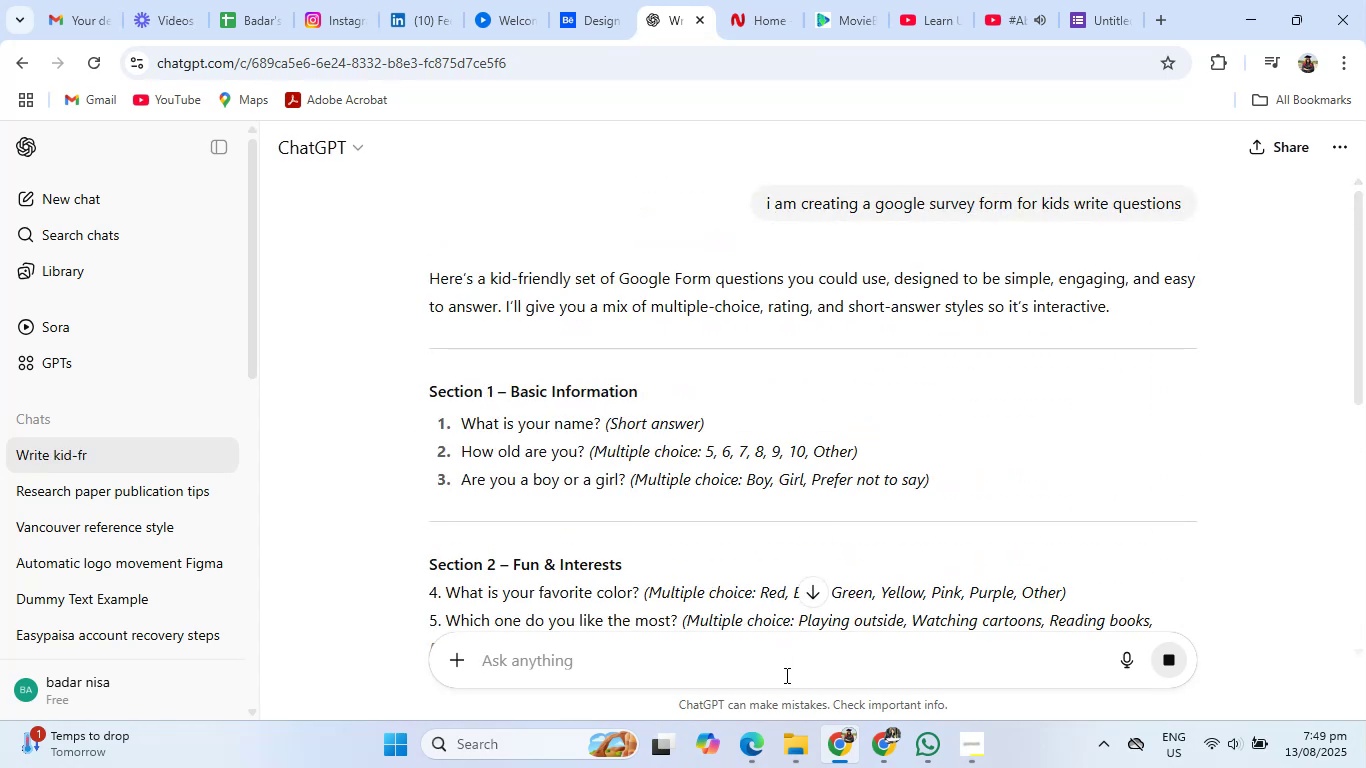 
type(sugest a an)
key(Backspace)
key(Backspace)
type(name and short i)
key(Backspace)
type(discrption)
 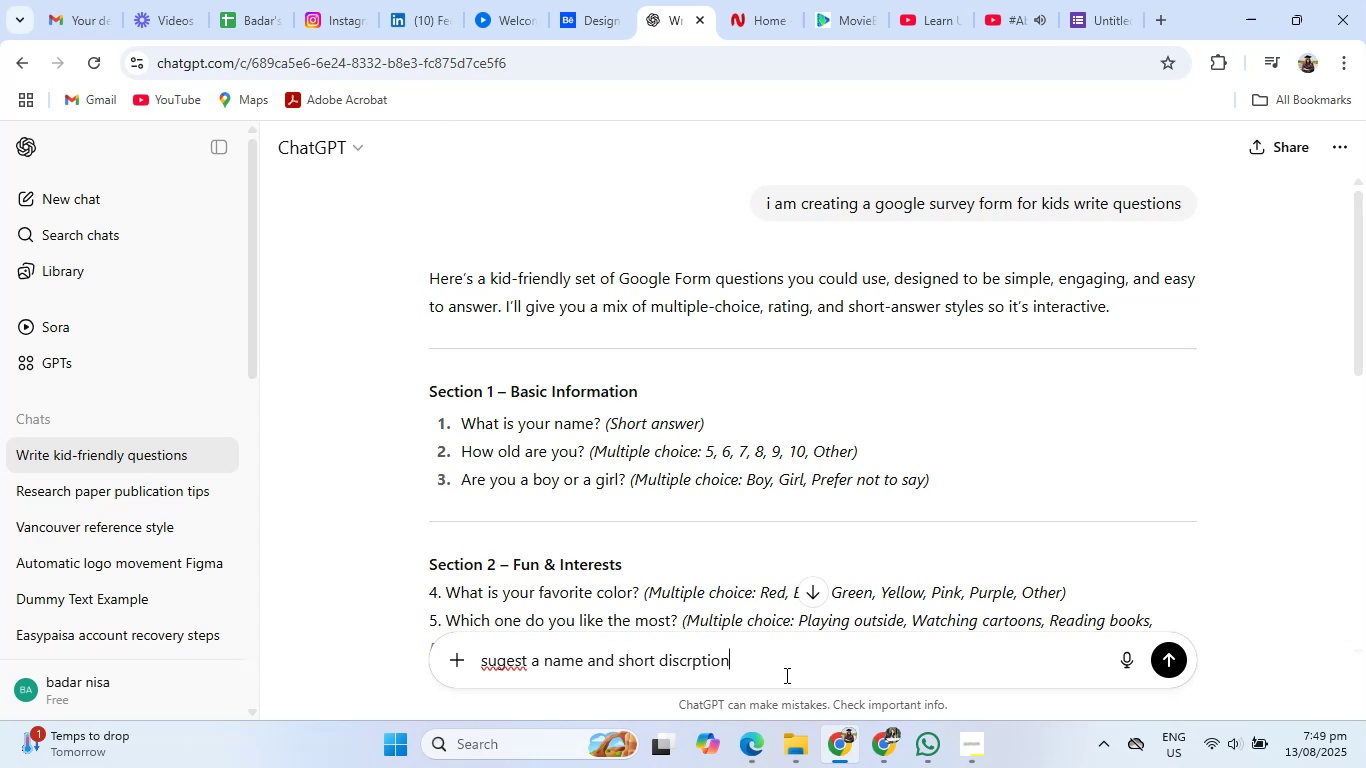 
key(Enter)
 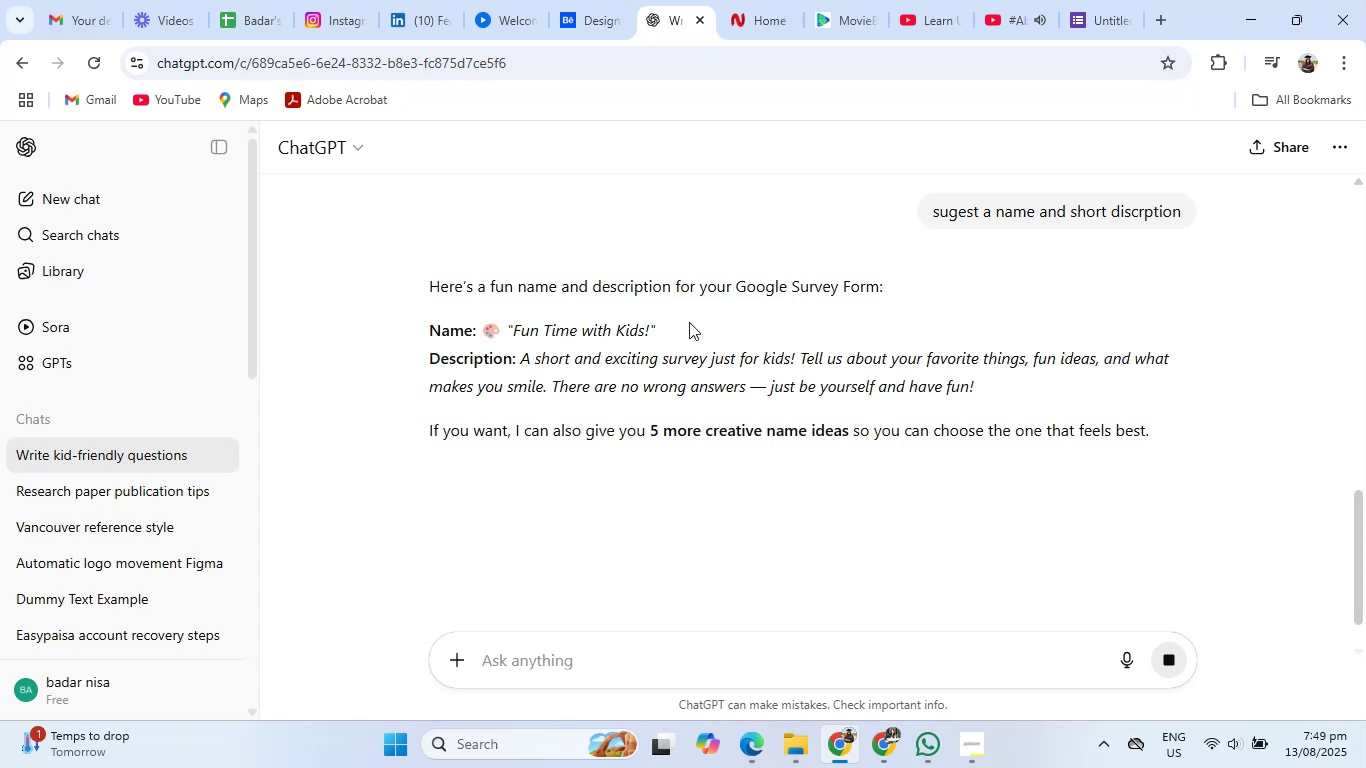 
wait(5.67)
 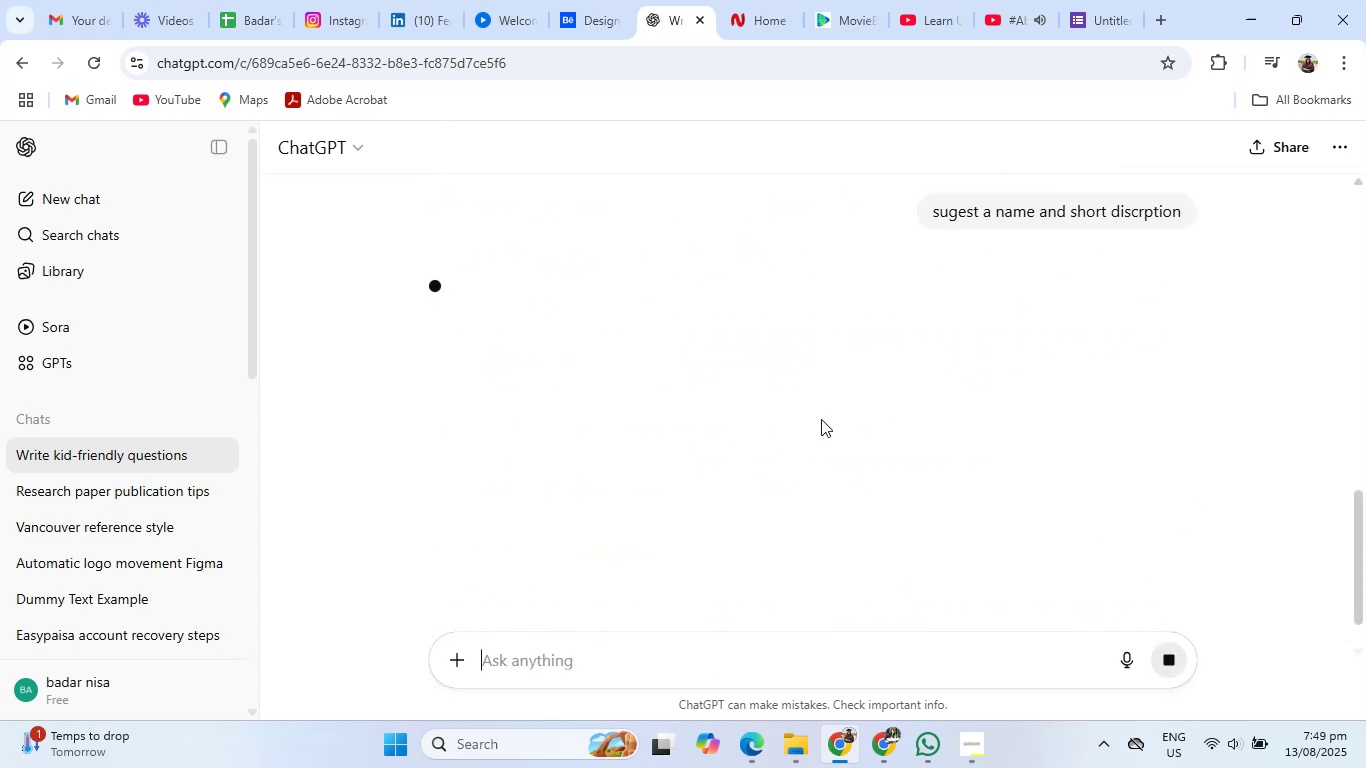 
left_click_drag(start_coordinate=[509, 332], to_coordinate=[667, 336])
 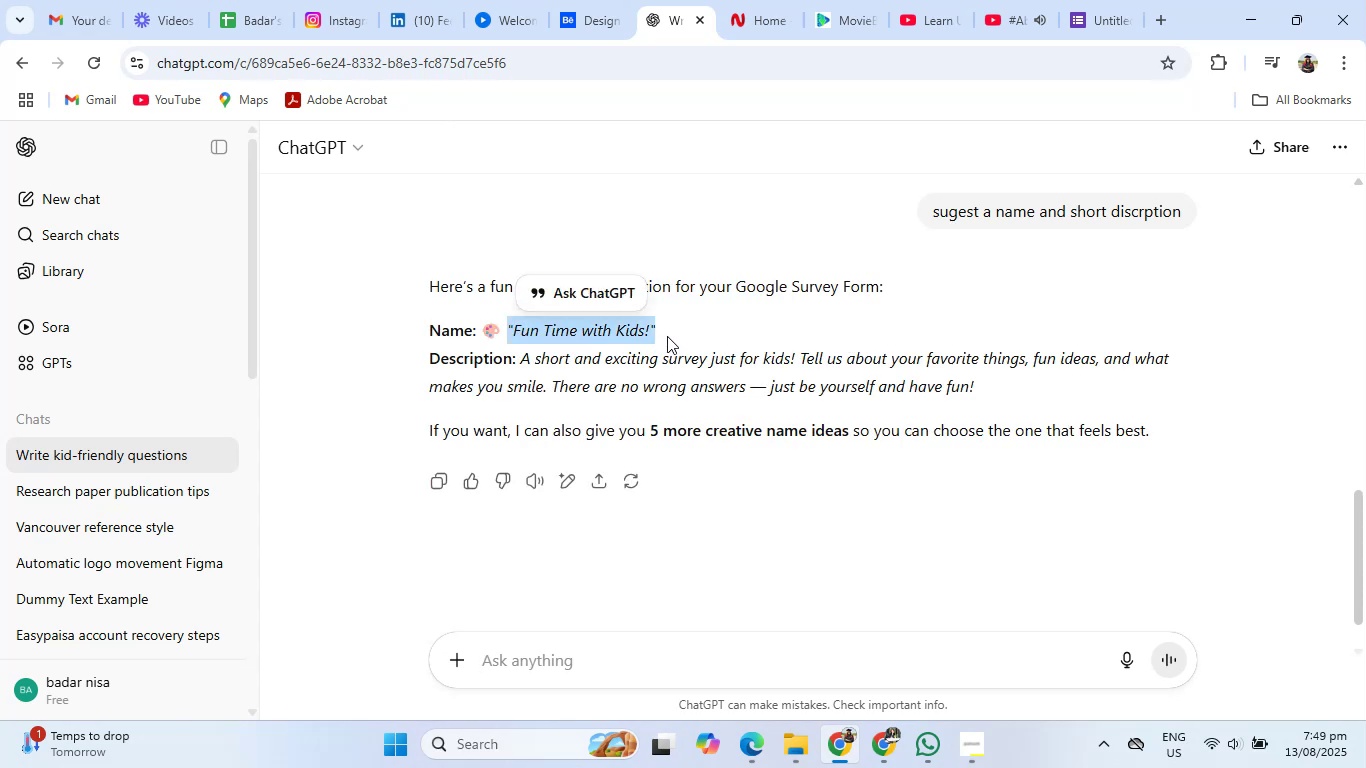 
key(Control+C)
 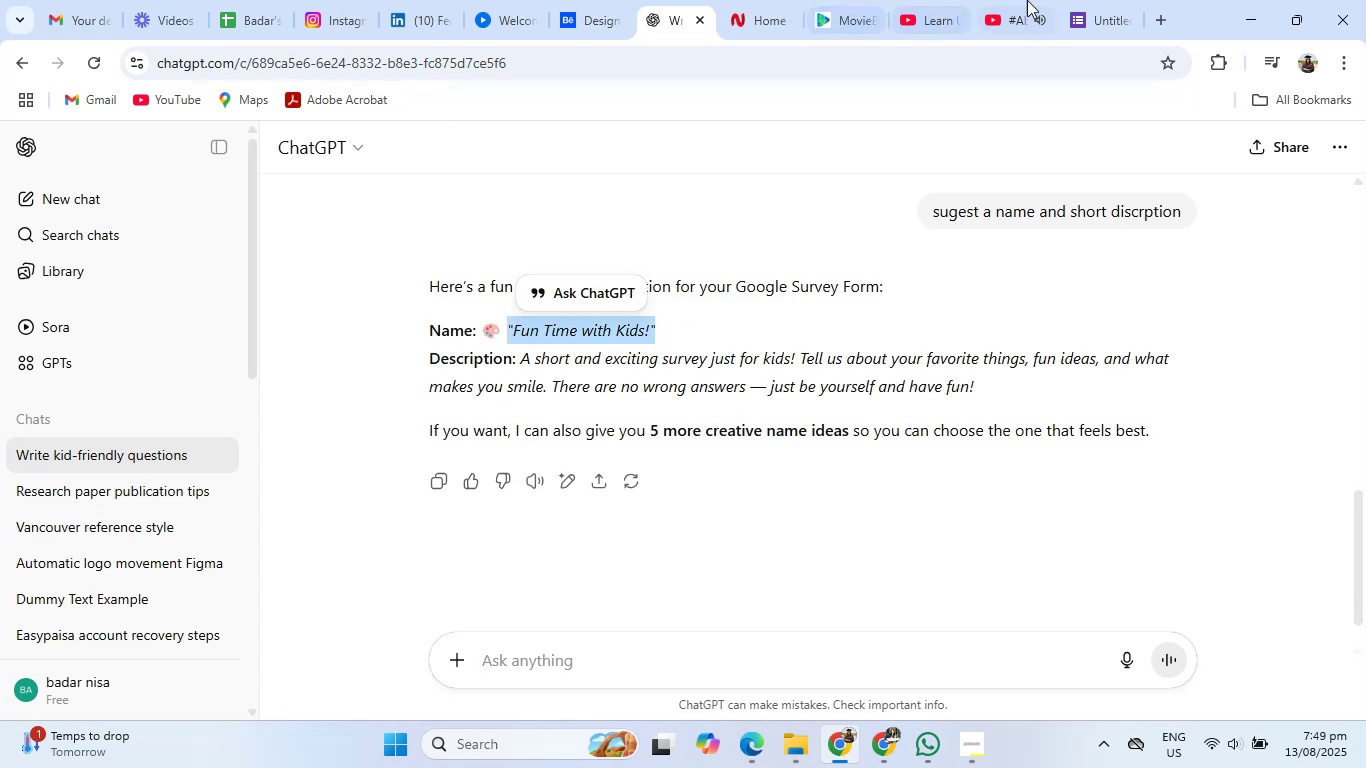 
left_click([1098, 0])
 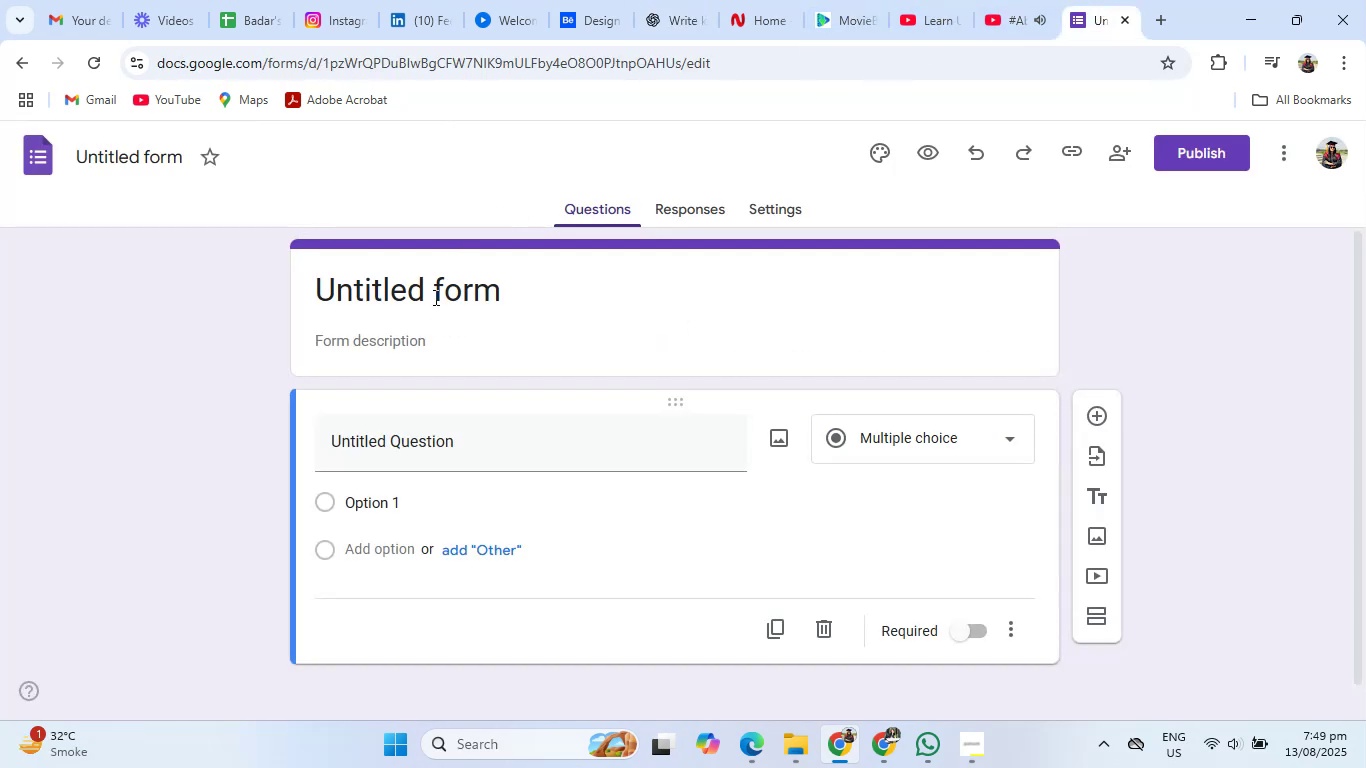 
left_click([465, 297])
 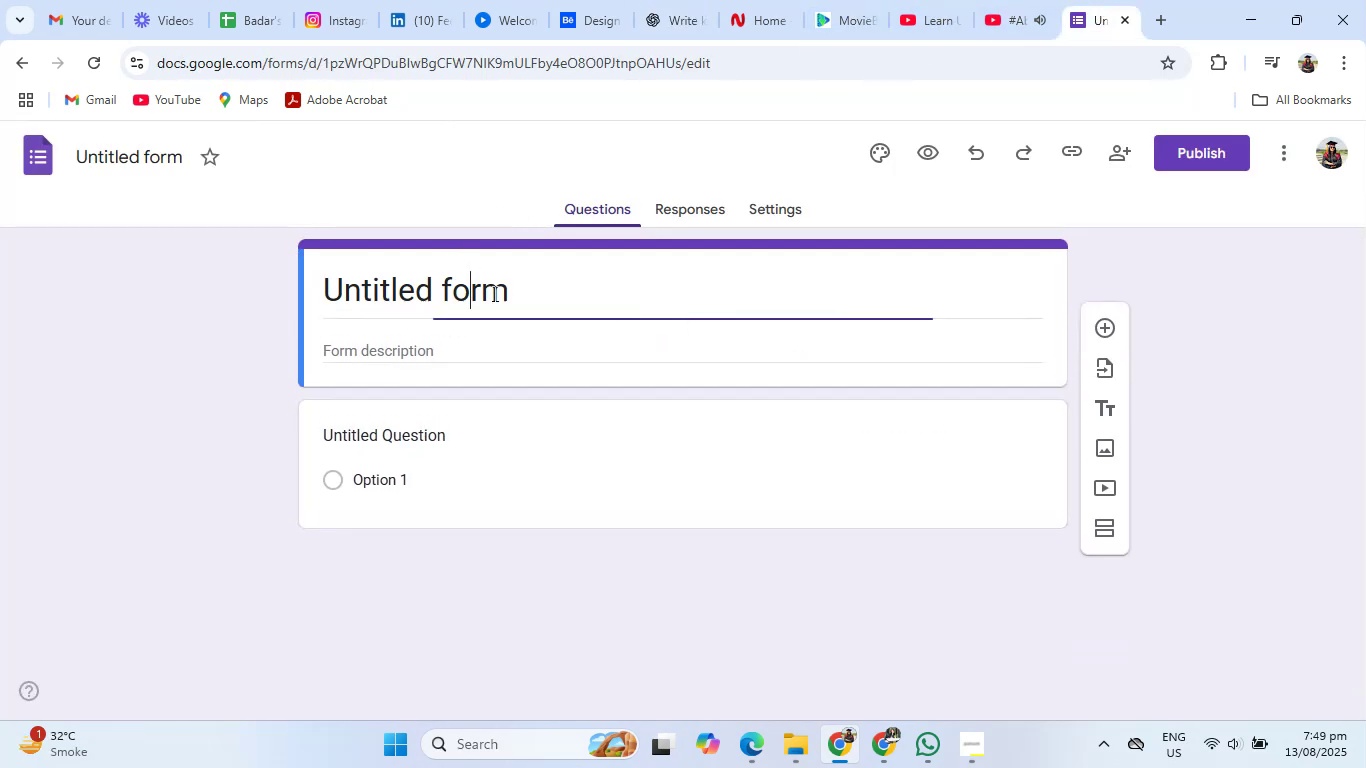 
left_click_drag(start_coordinate=[515, 291], to_coordinate=[336, 294])
 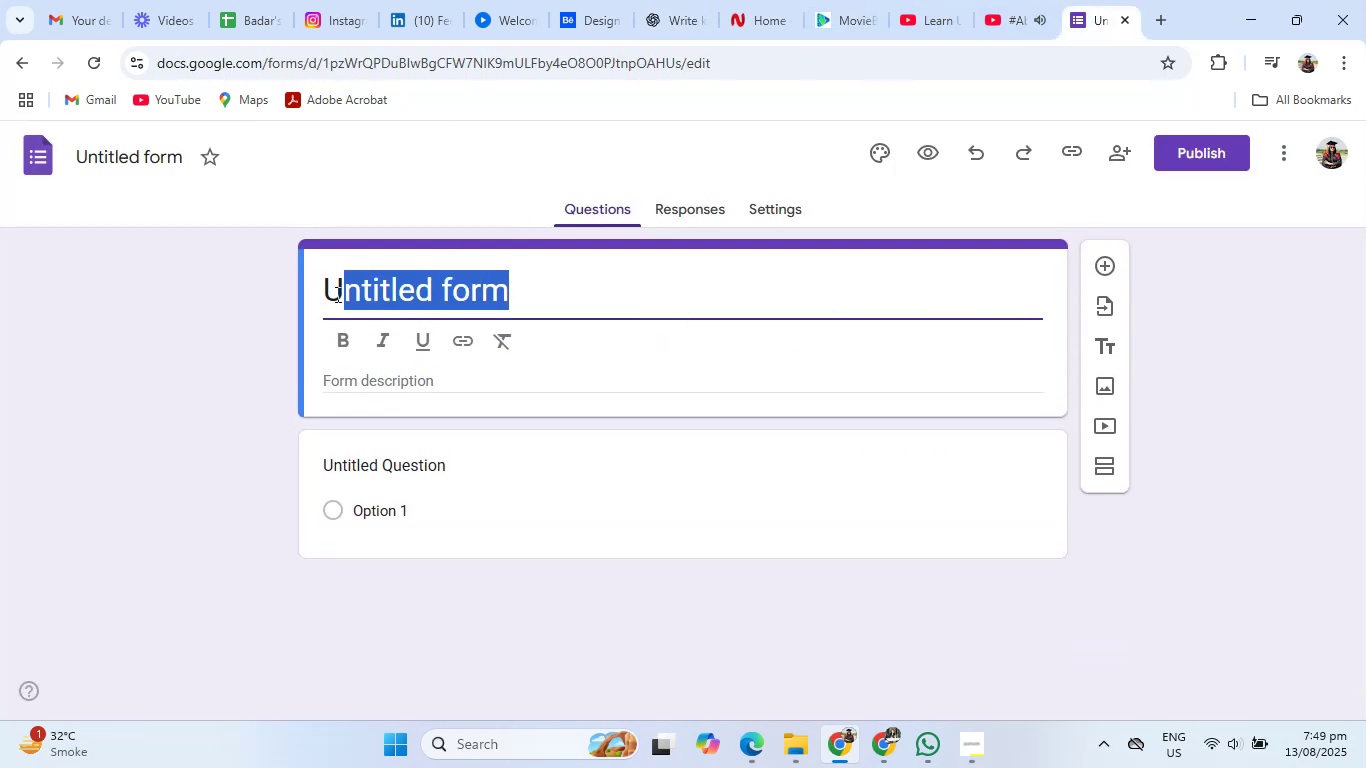 
key(Backspace)
 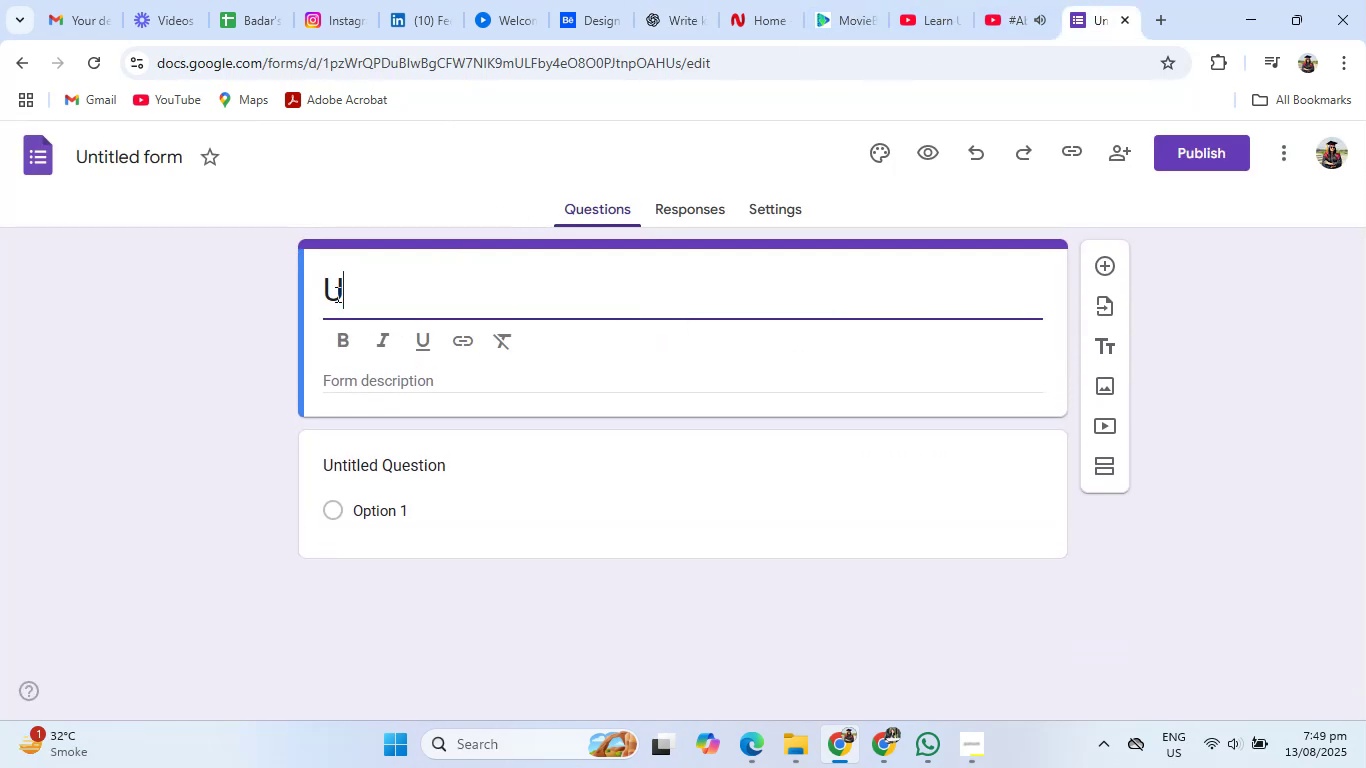 
key(Backspace)
 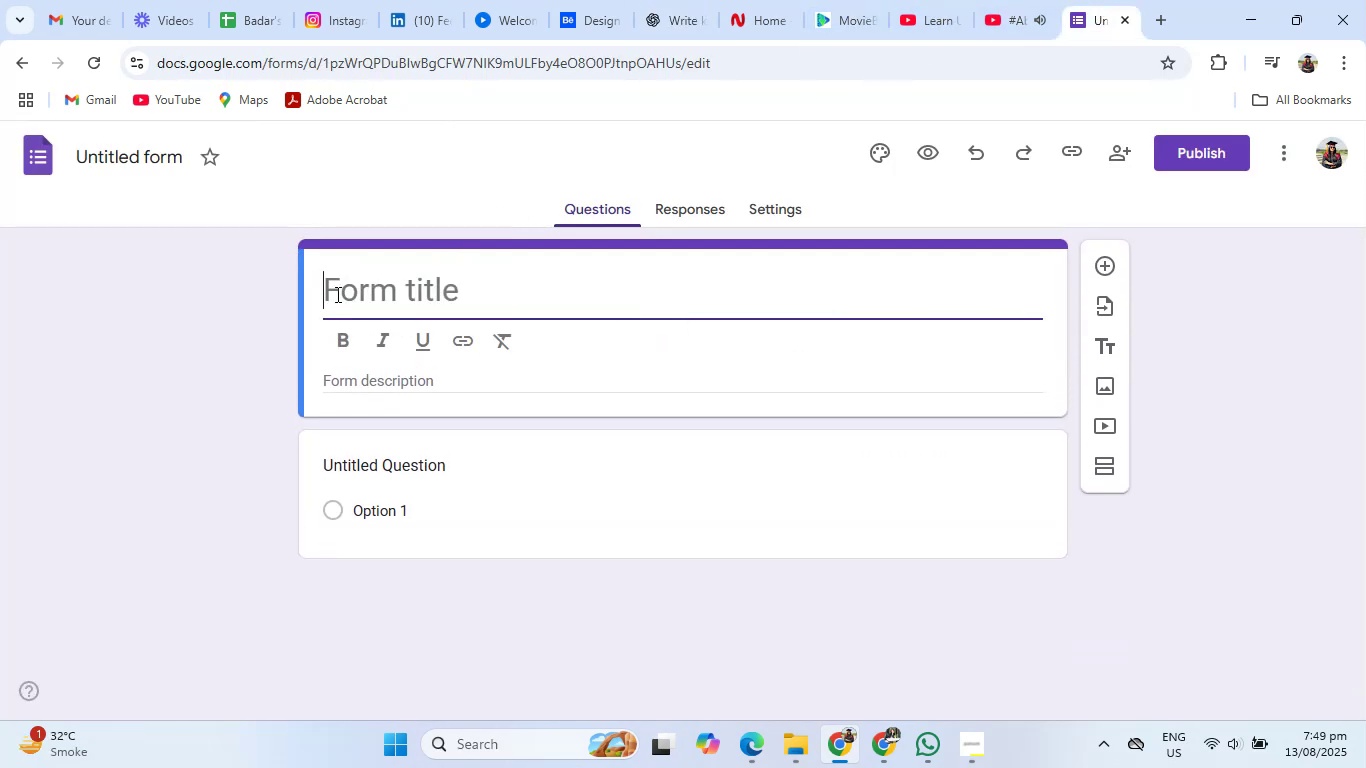 
key(Control+V)
 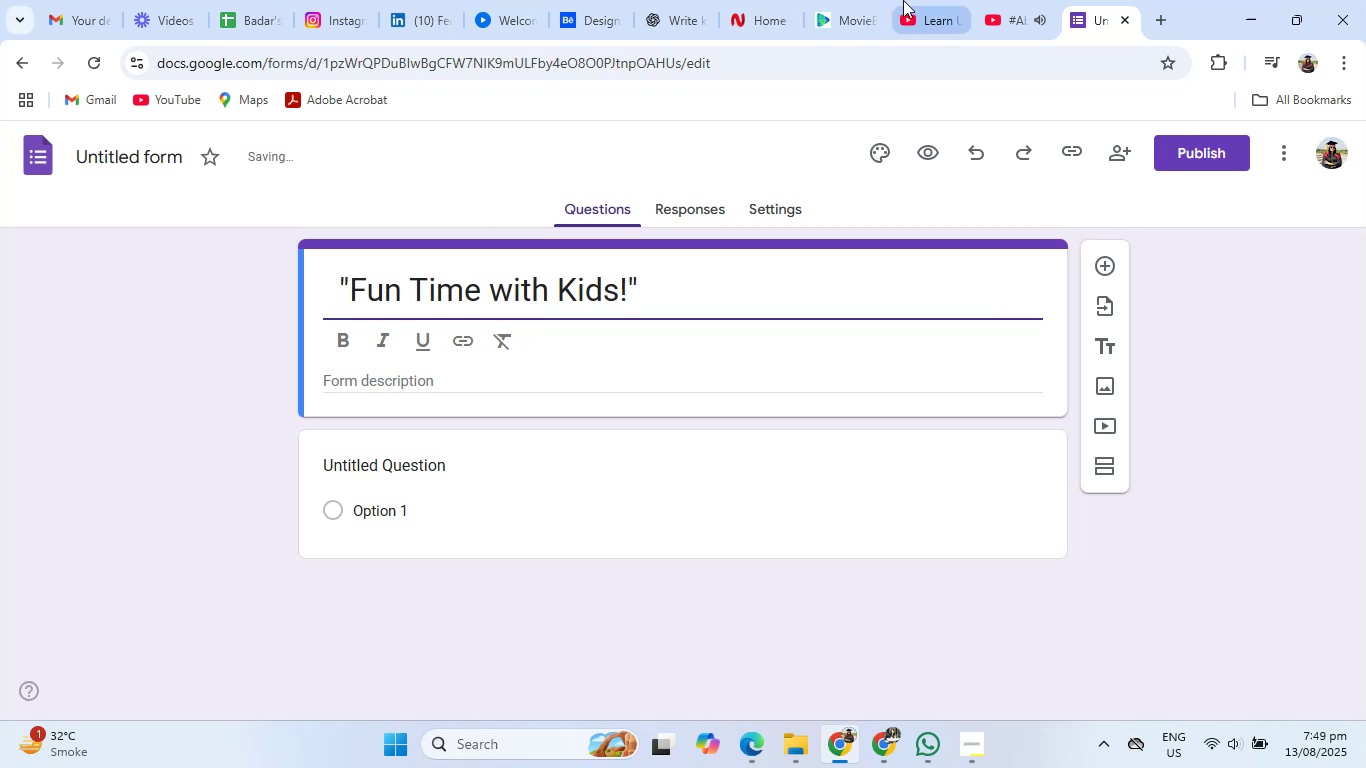 
left_click([679, 2])
 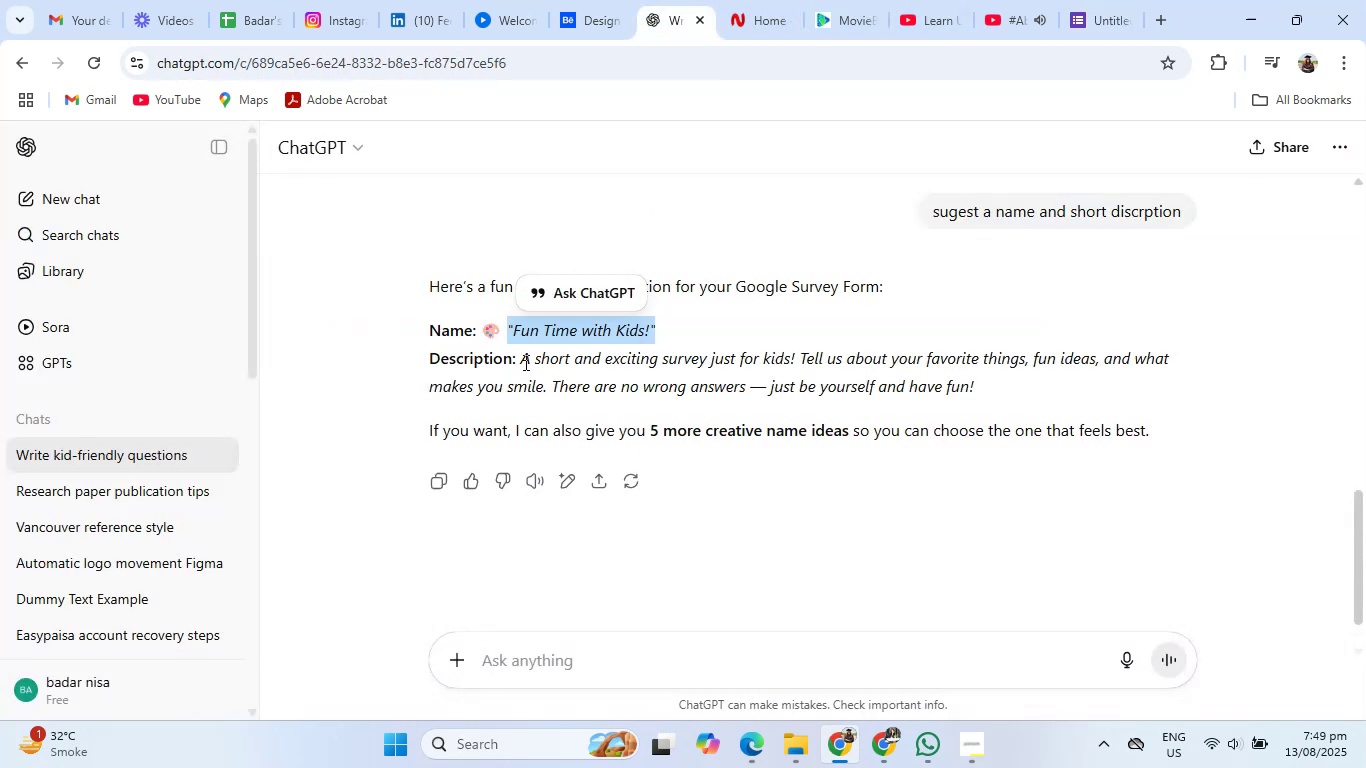 
left_click_drag(start_coordinate=[520, 362], to_coordinate=[984, 388])
 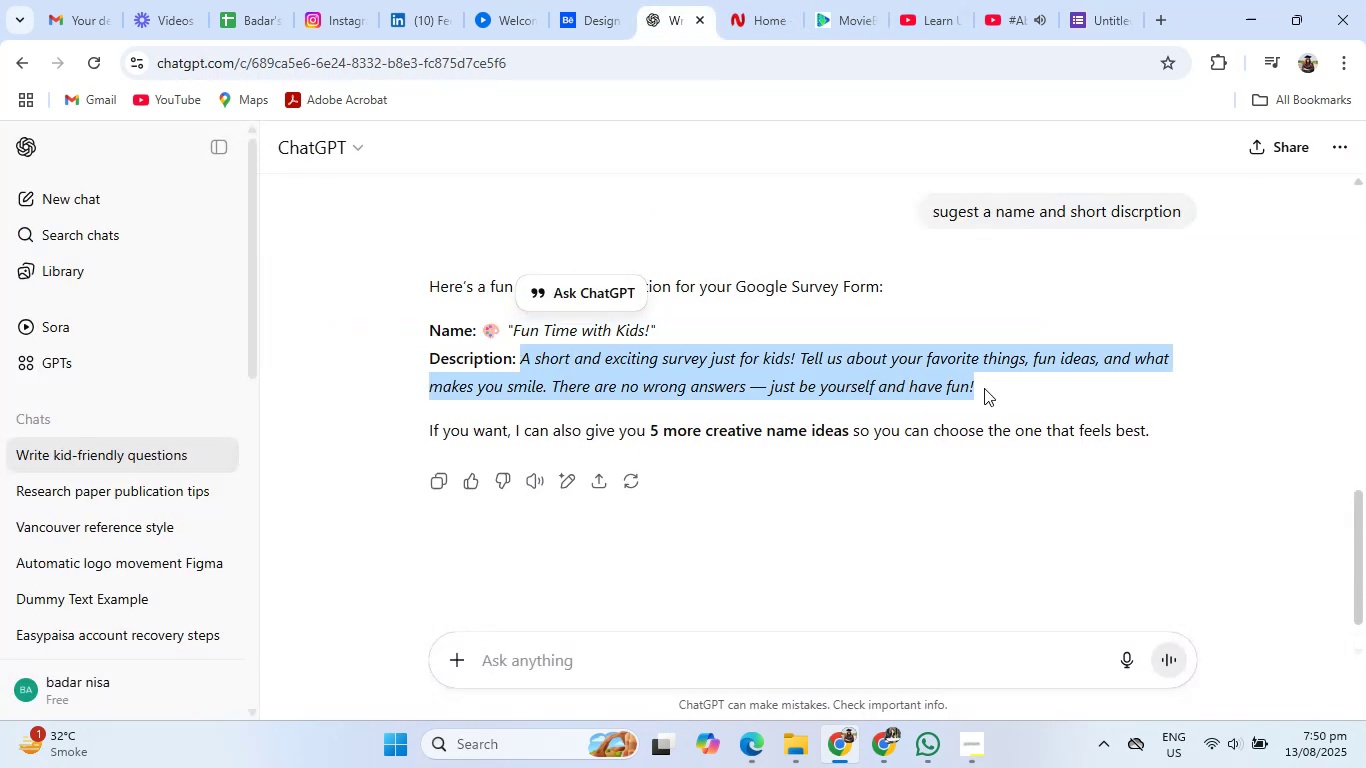 
key(Control+C)
 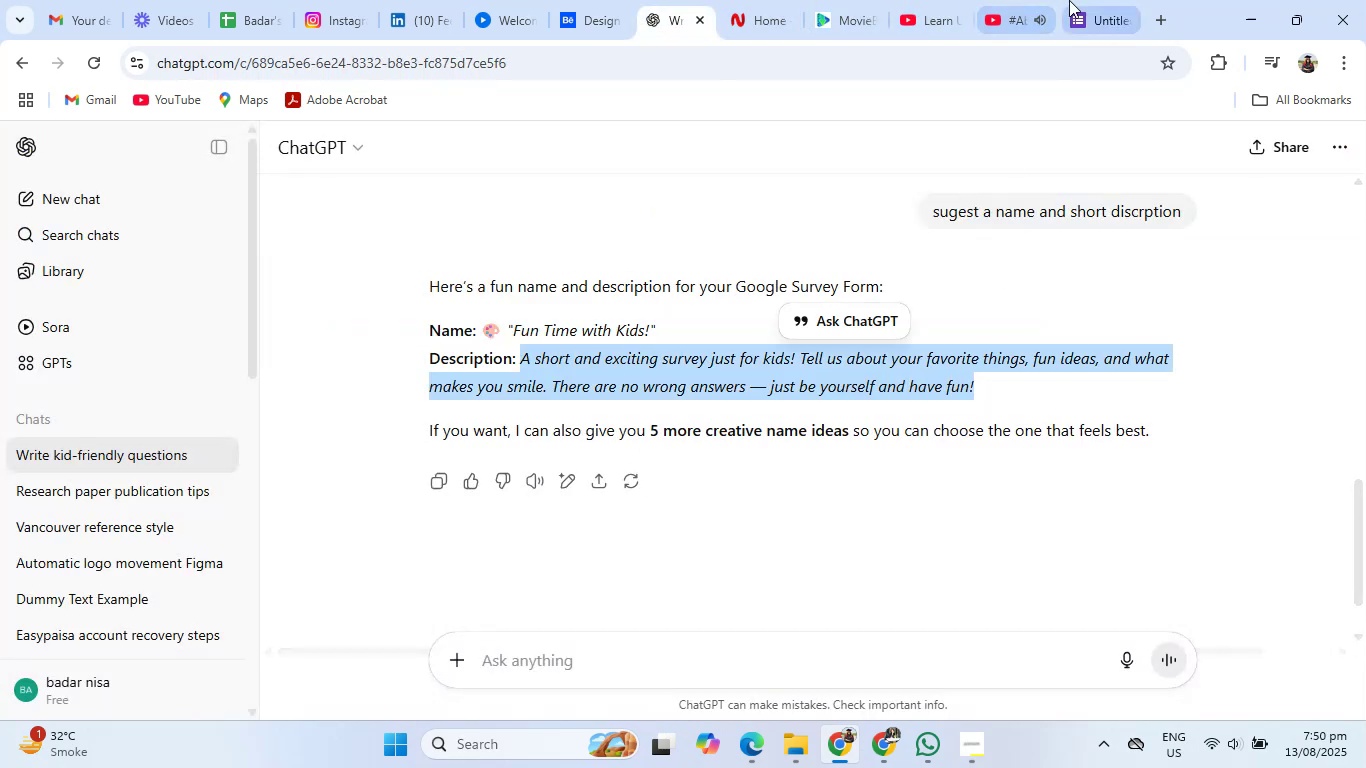 
left_click([1099, 0])
 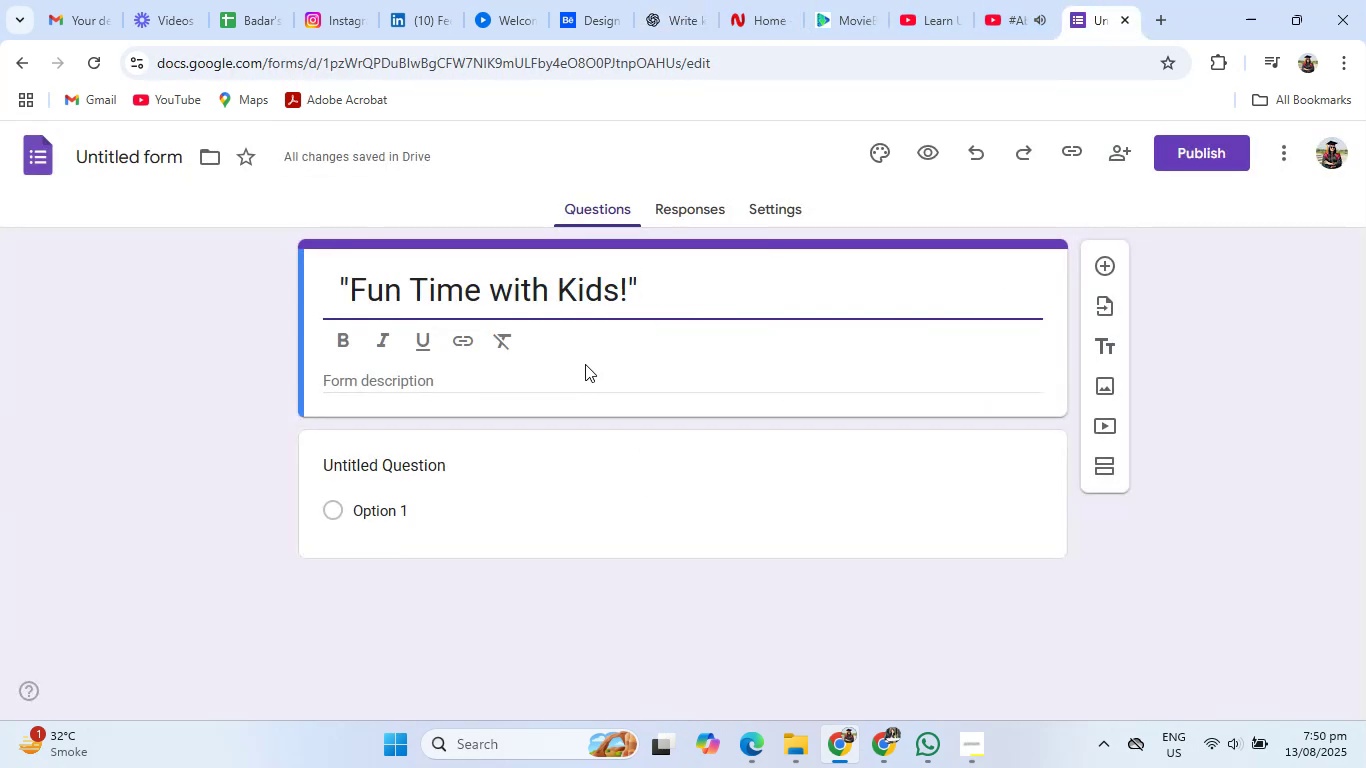 
left_click([501, 379])
 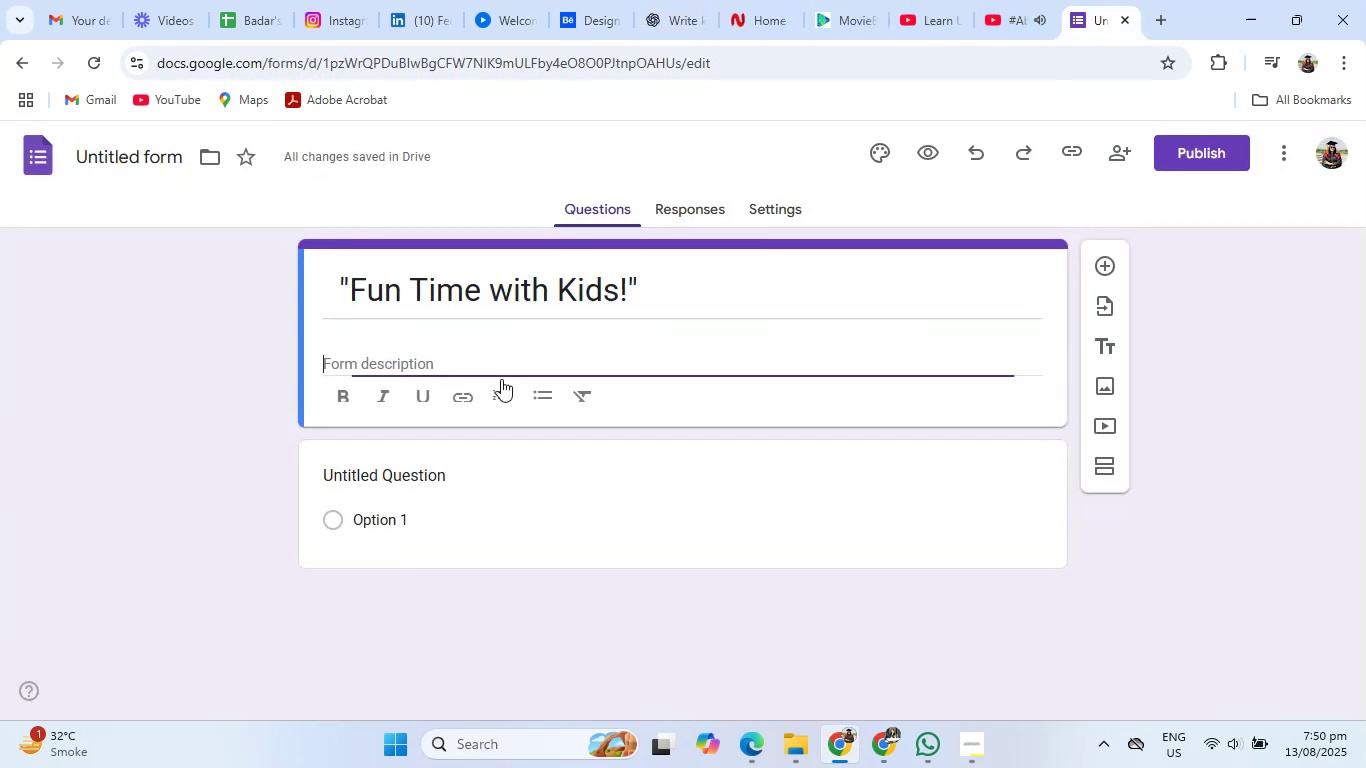 
key(Control+V)
 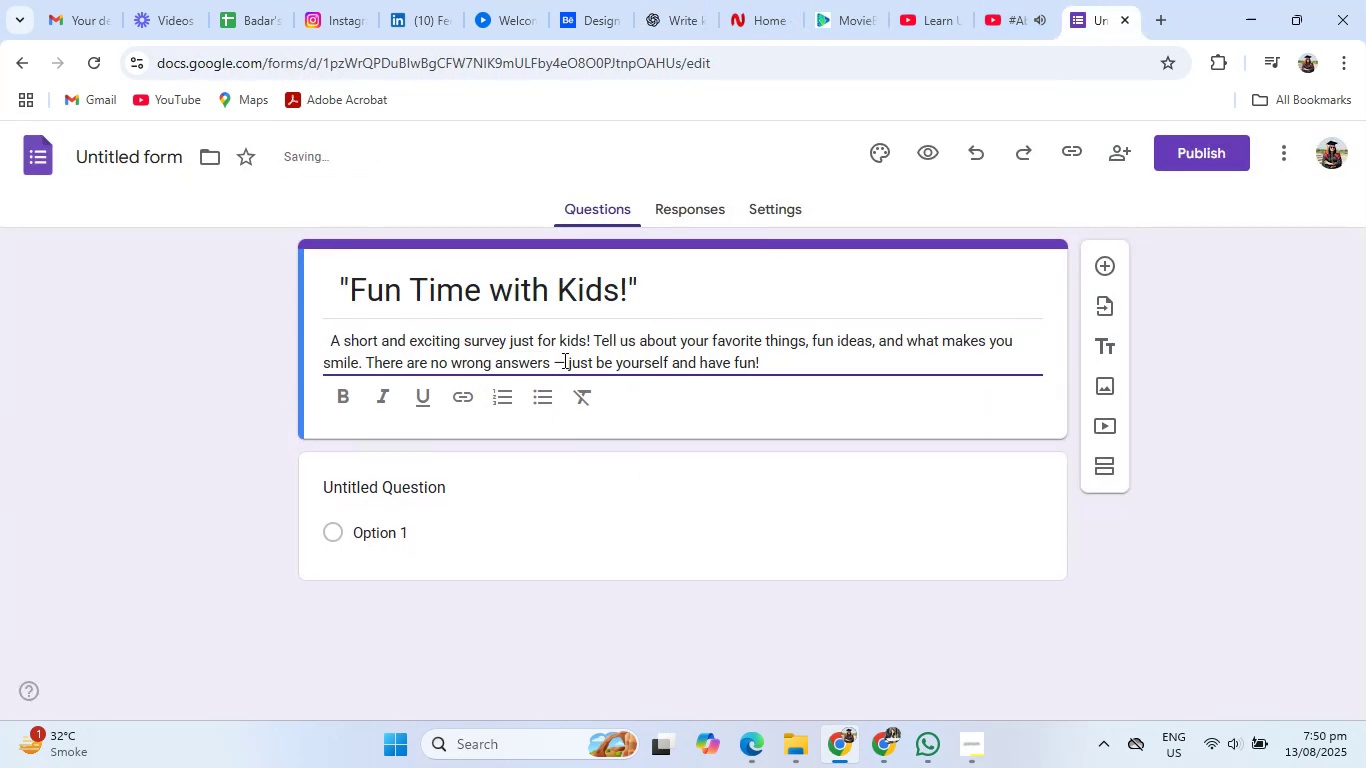 
left_click([564, 355])
 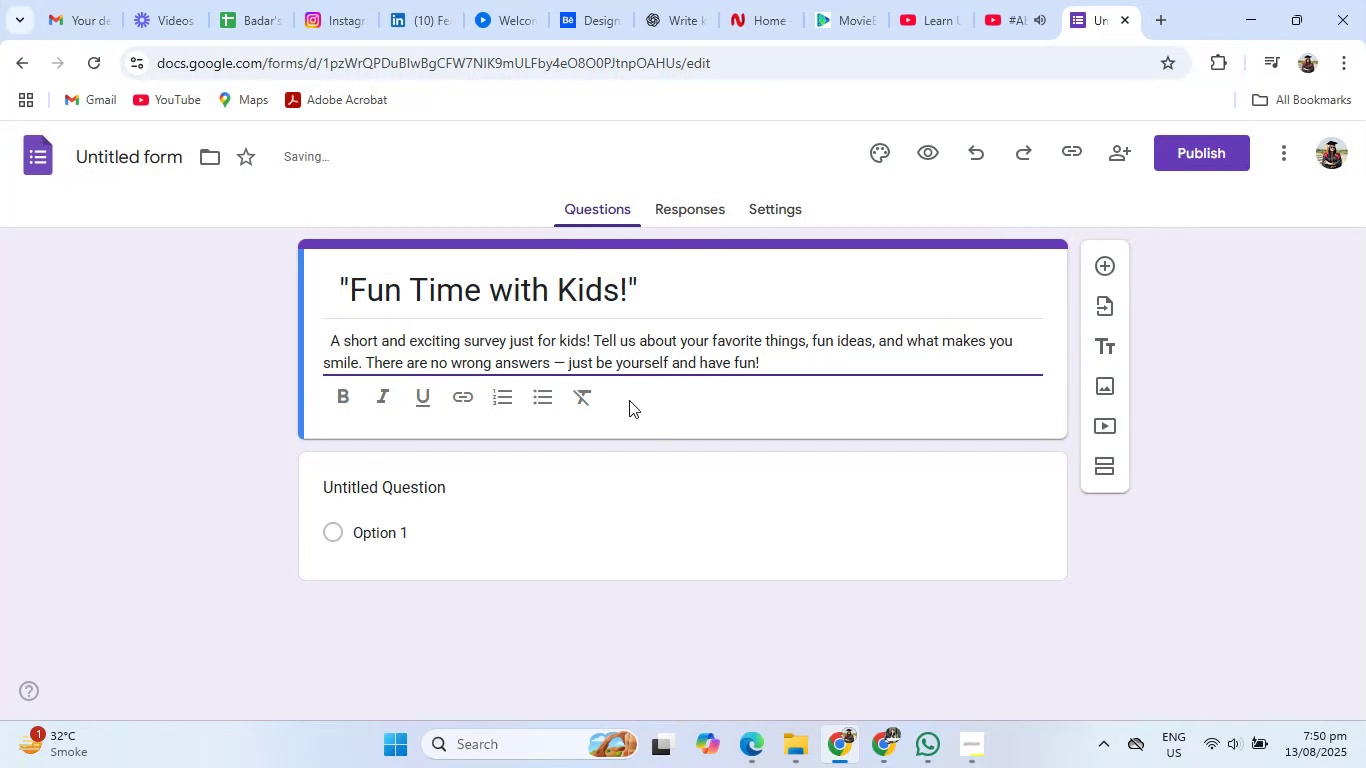 
key(Backspace)
 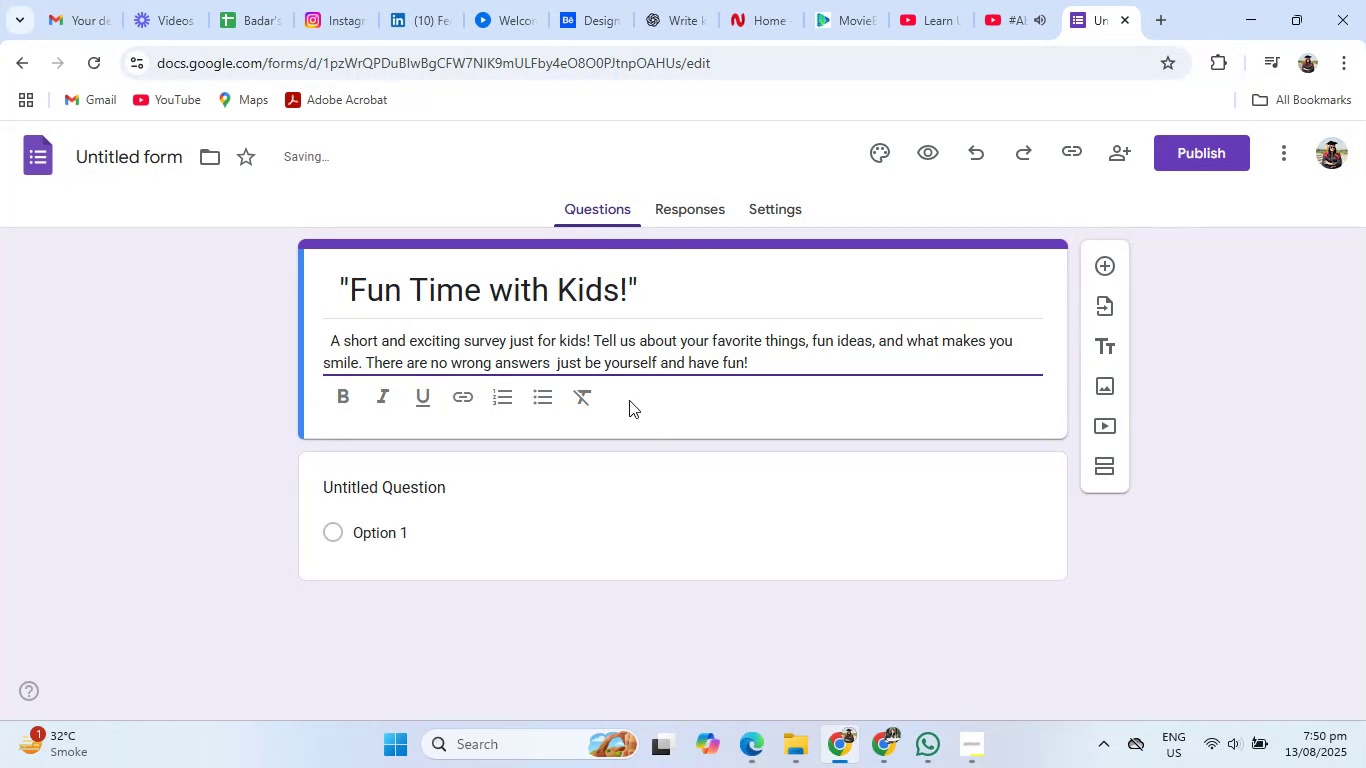 
key(ArrowRight)
 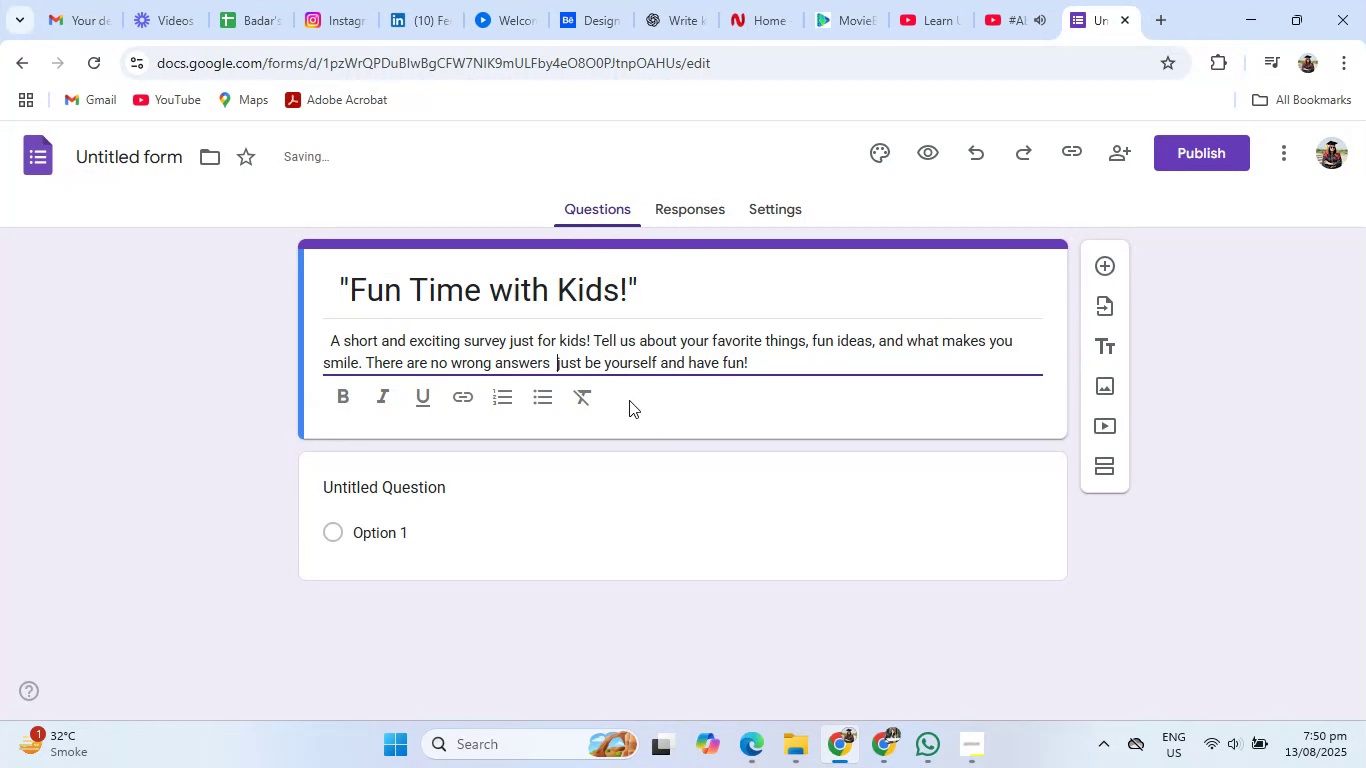 
key(Backspace)
 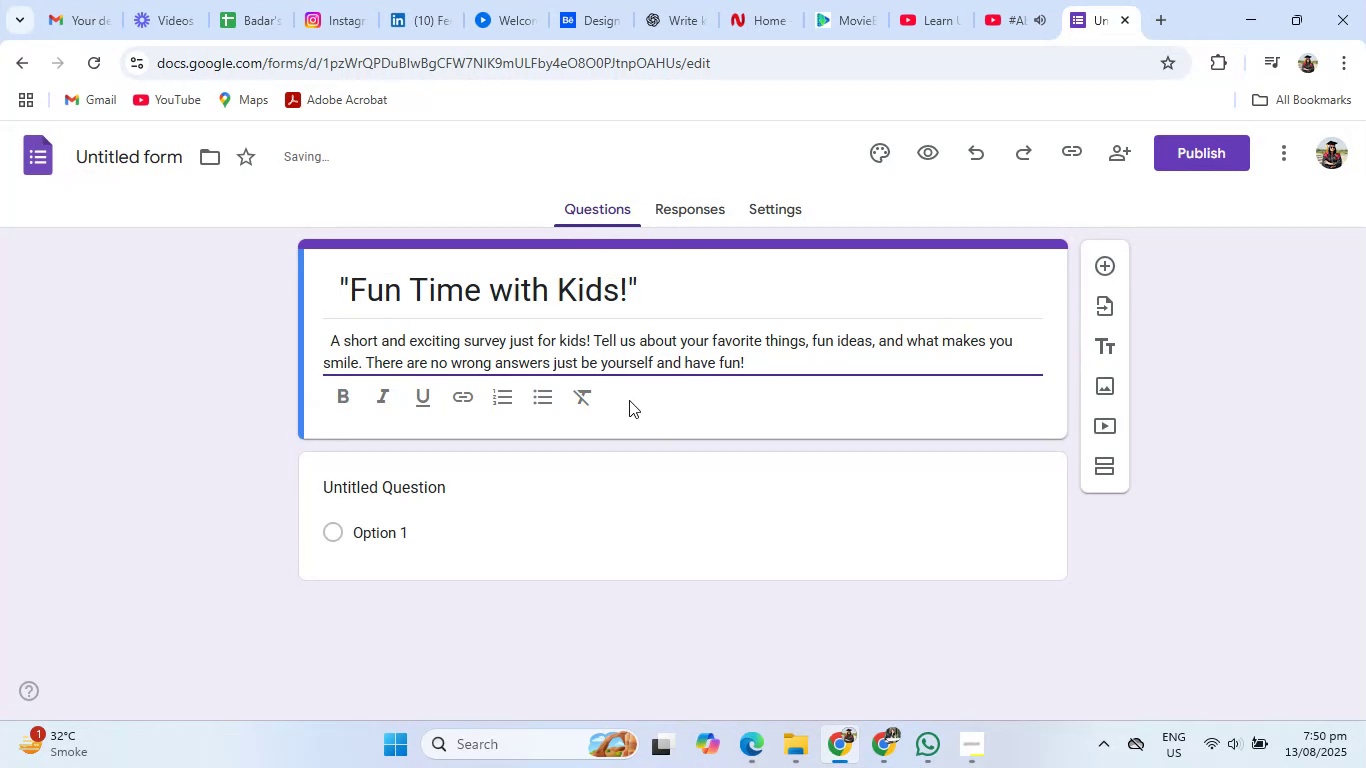 
key(Backspace)
 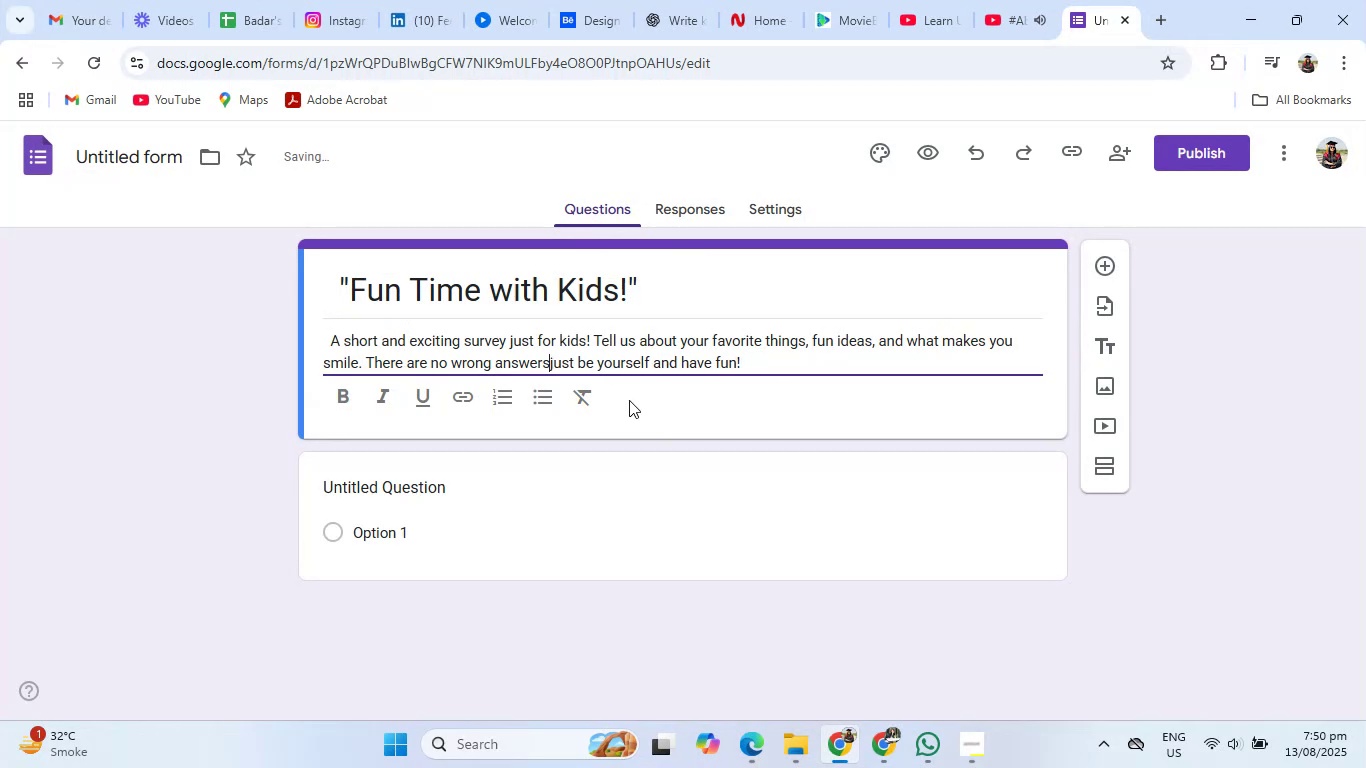 
key(Space)
 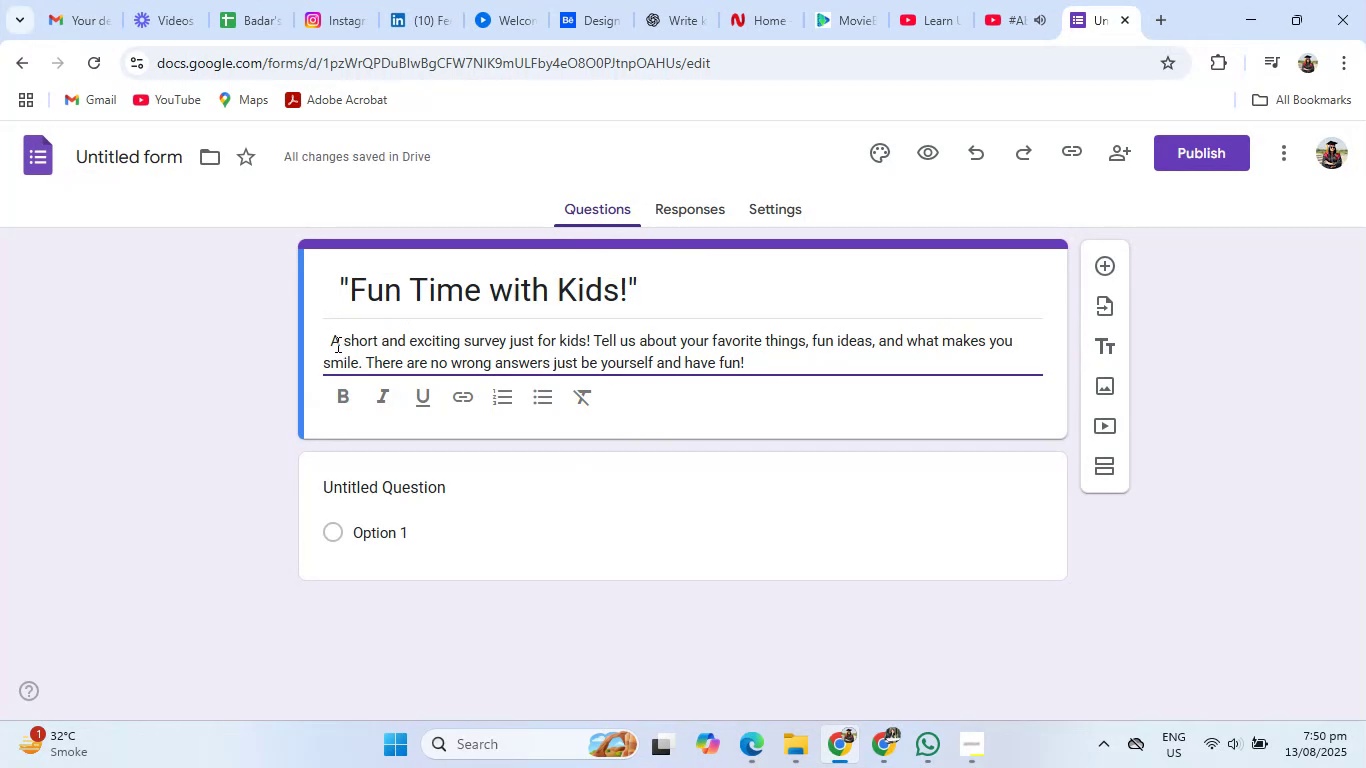 
left_click([329, 343])
 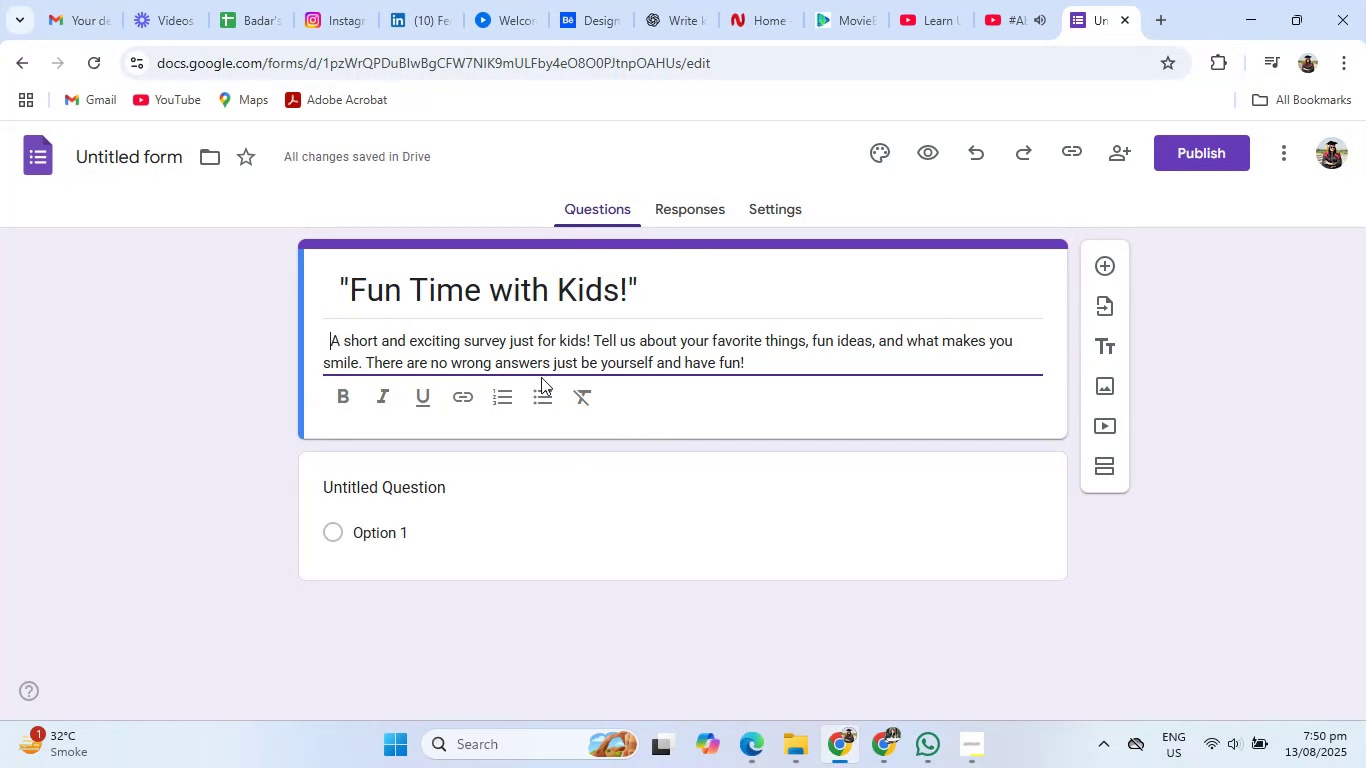 
key(Backspace)
 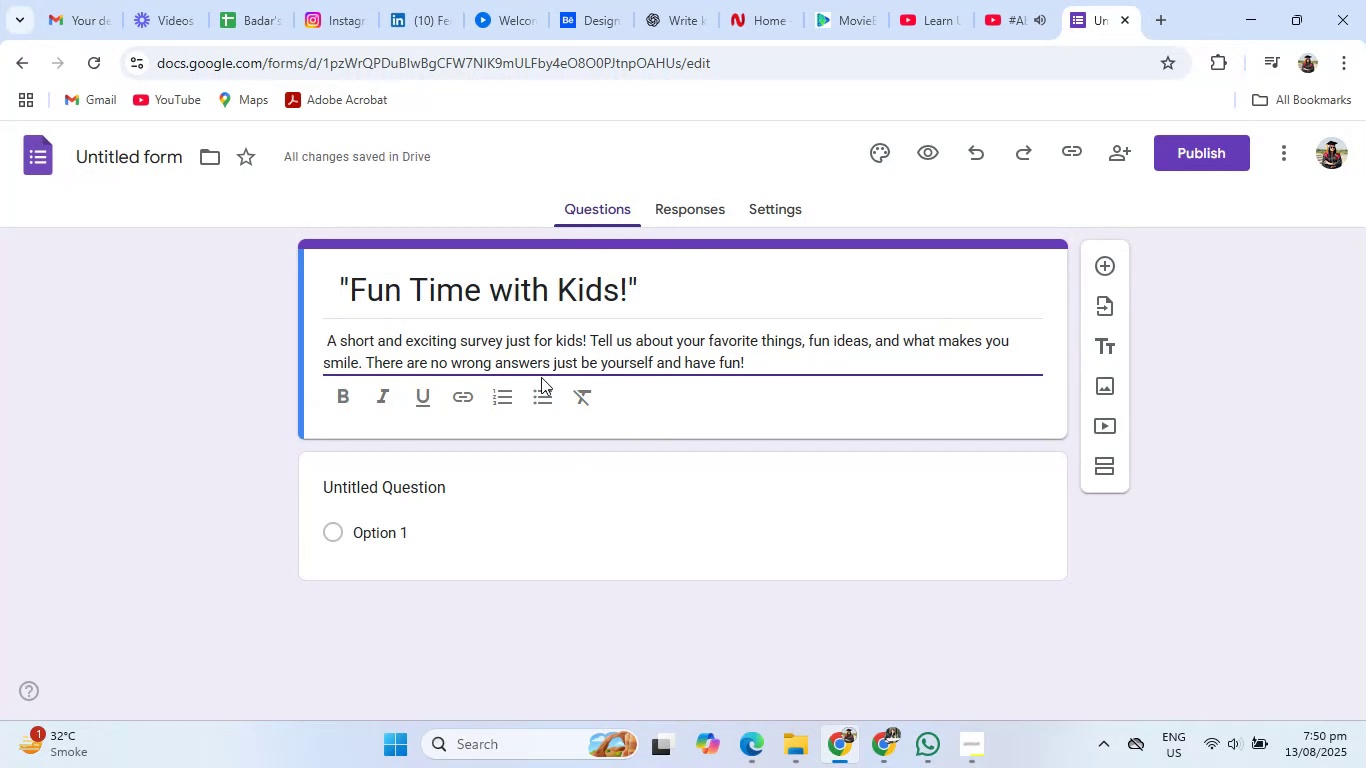 
key(Backspace)
 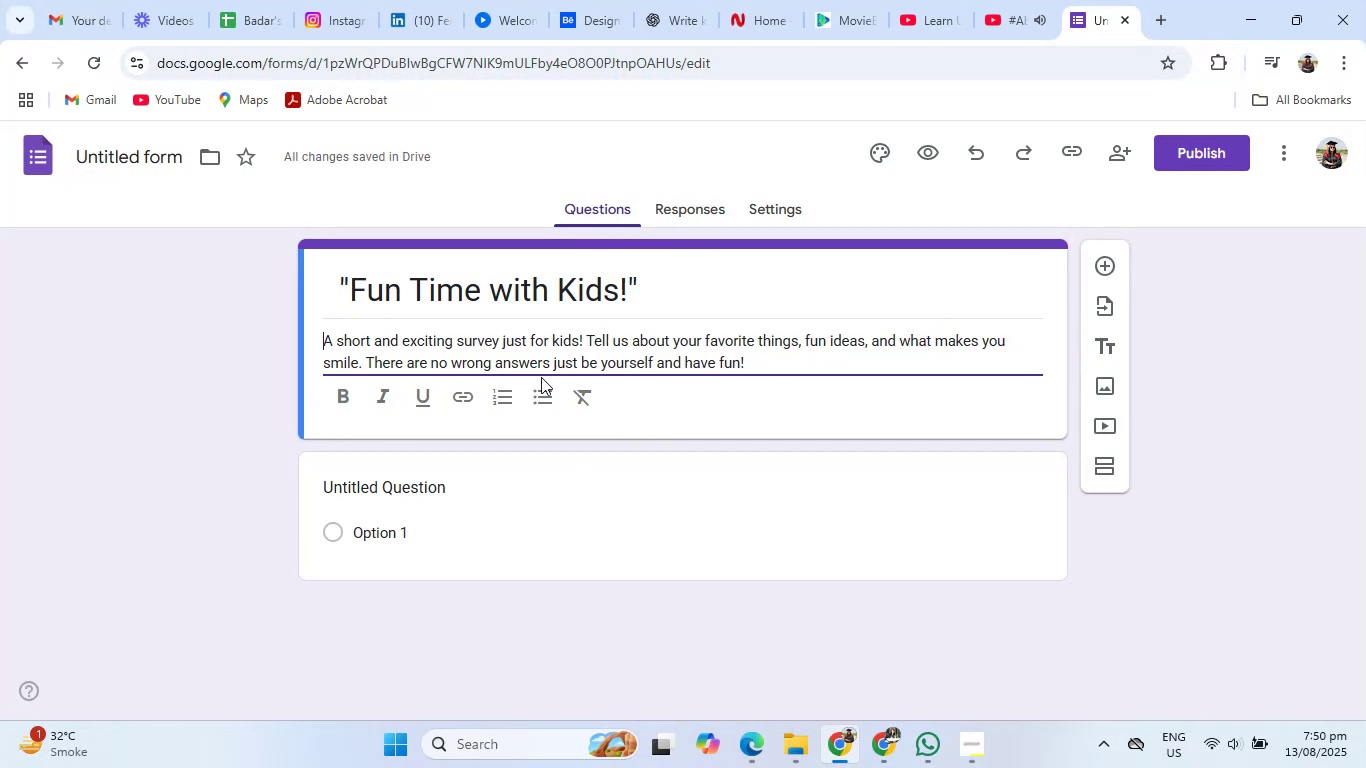 
key(Backspace)
 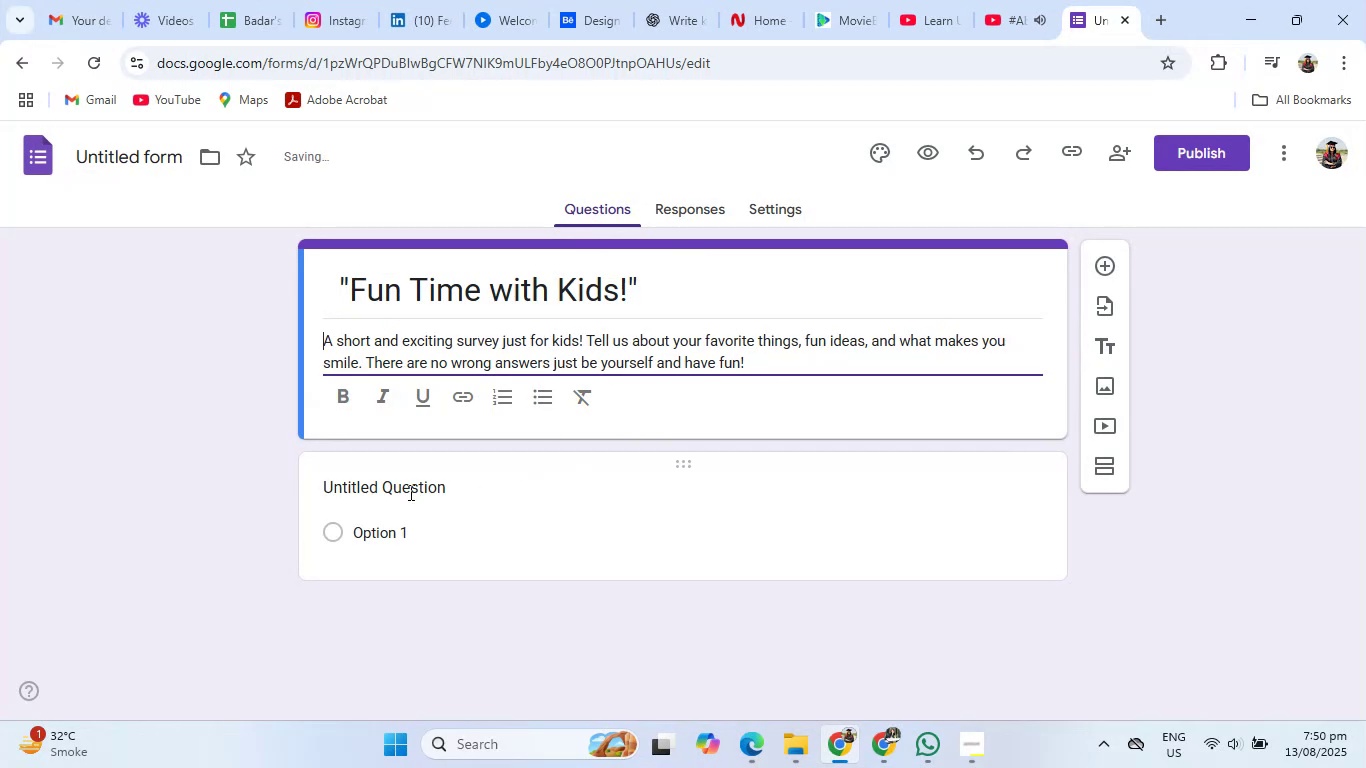 
left_click([422, 487])
 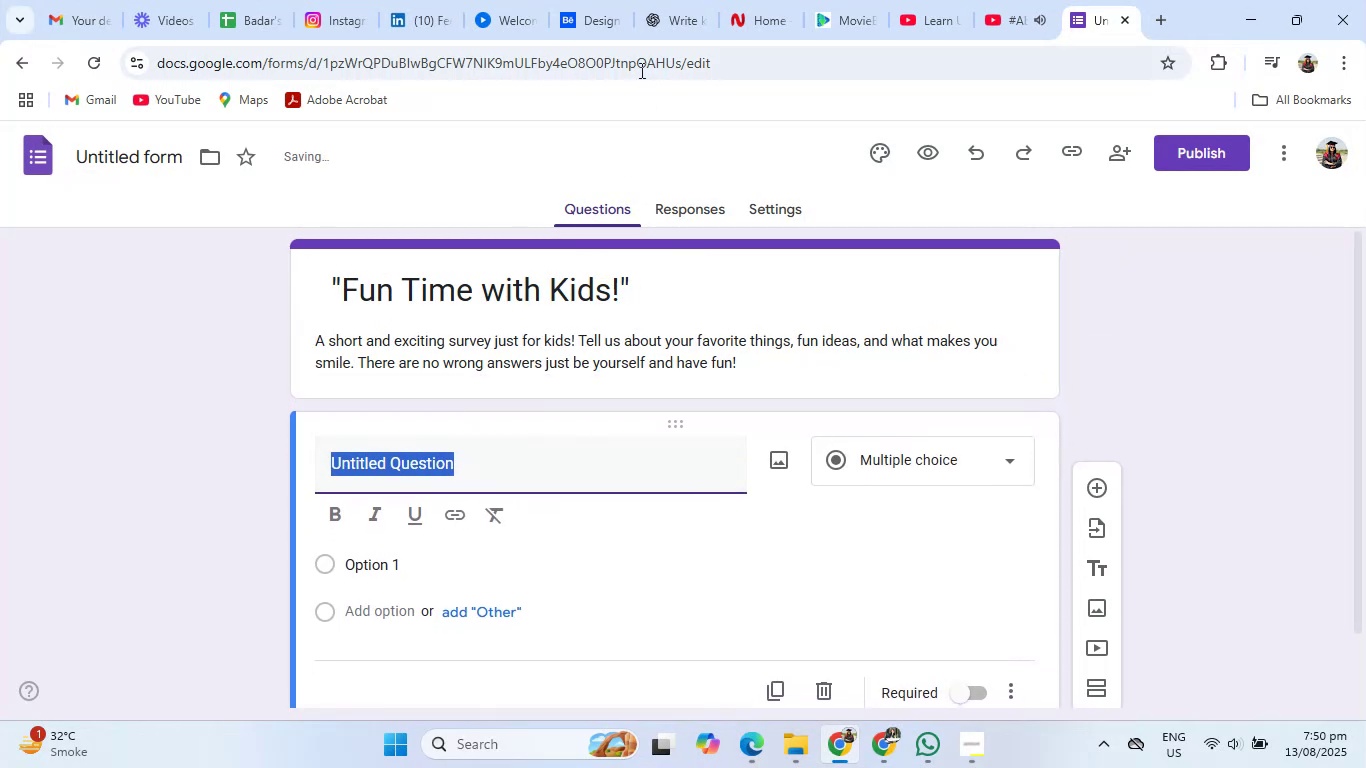 
left_click([671, 0])
 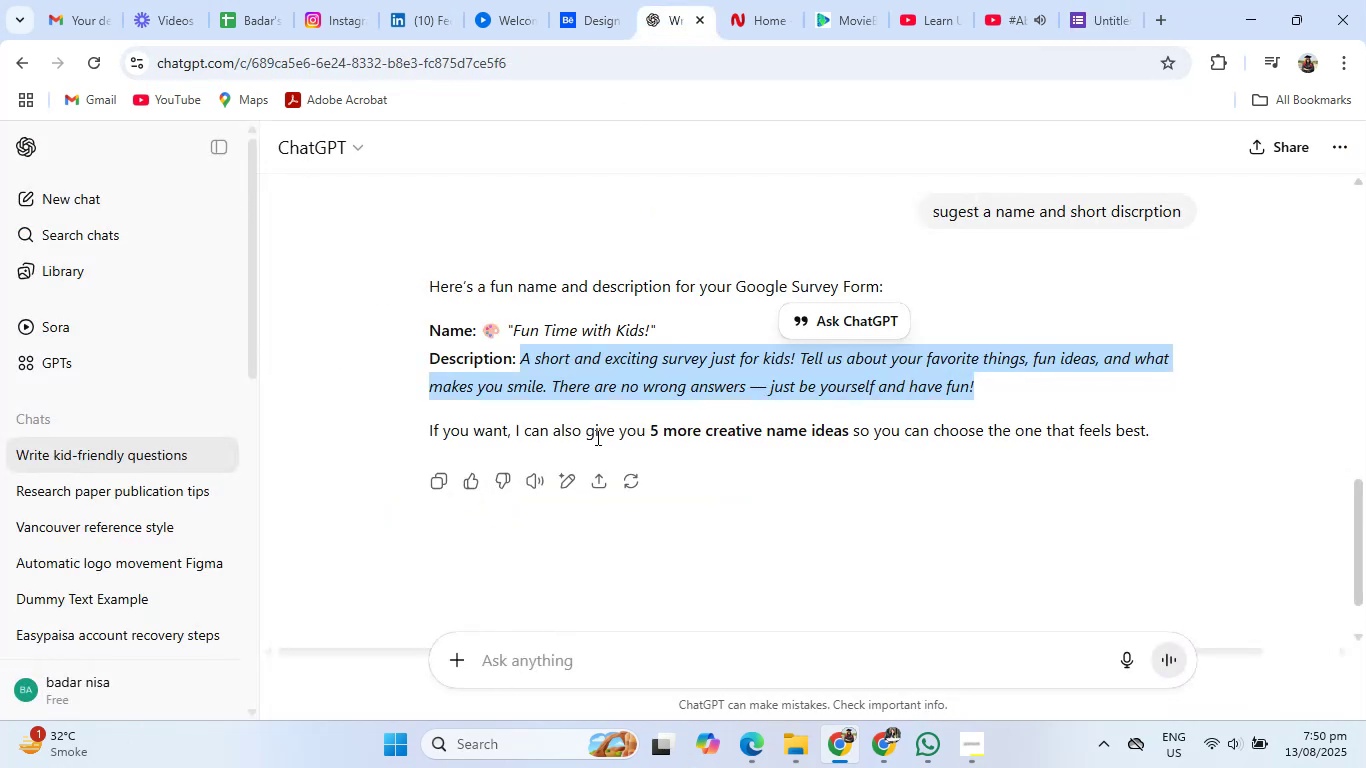 
scroll: coordinate [588, 530], scroll_direction: up, amount: 11.0
 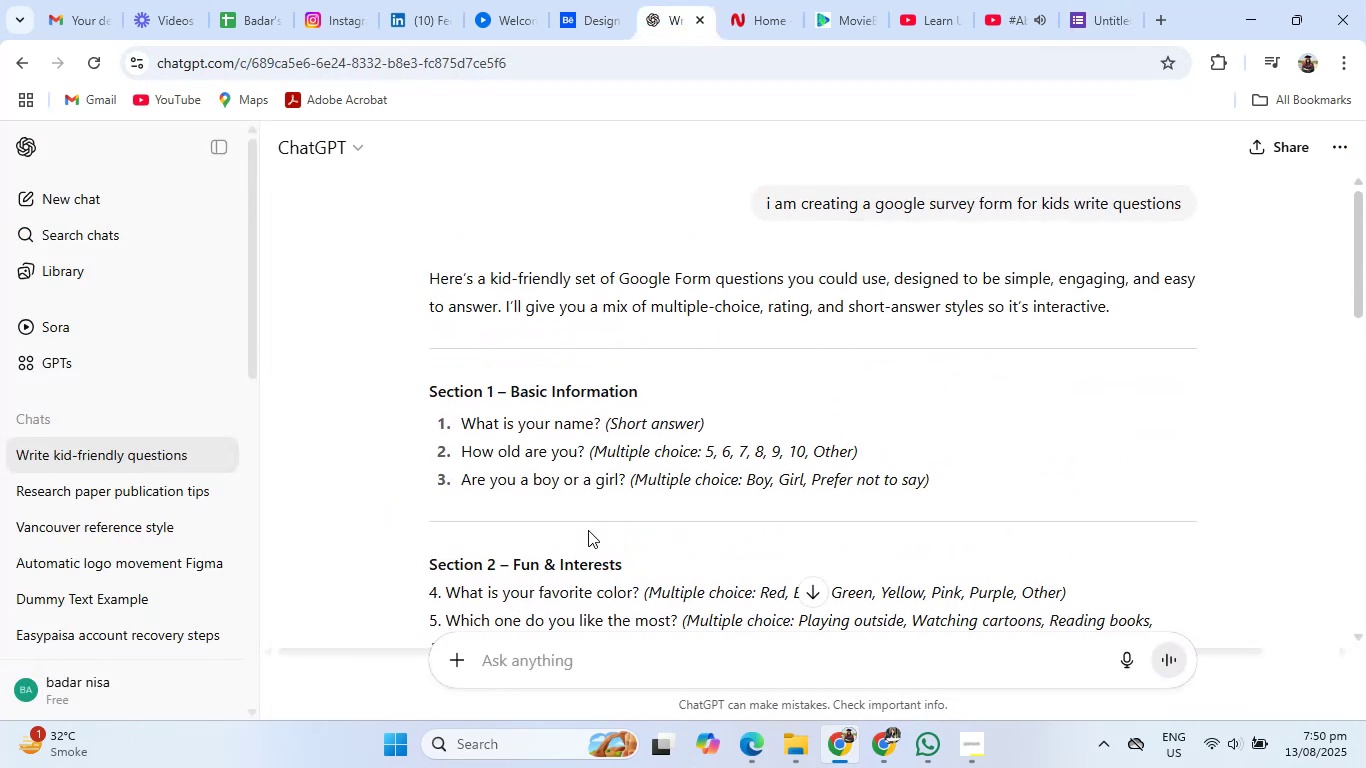 
scroll: coordinate [588, 530], scroll_direction: down, amount: 1.0
 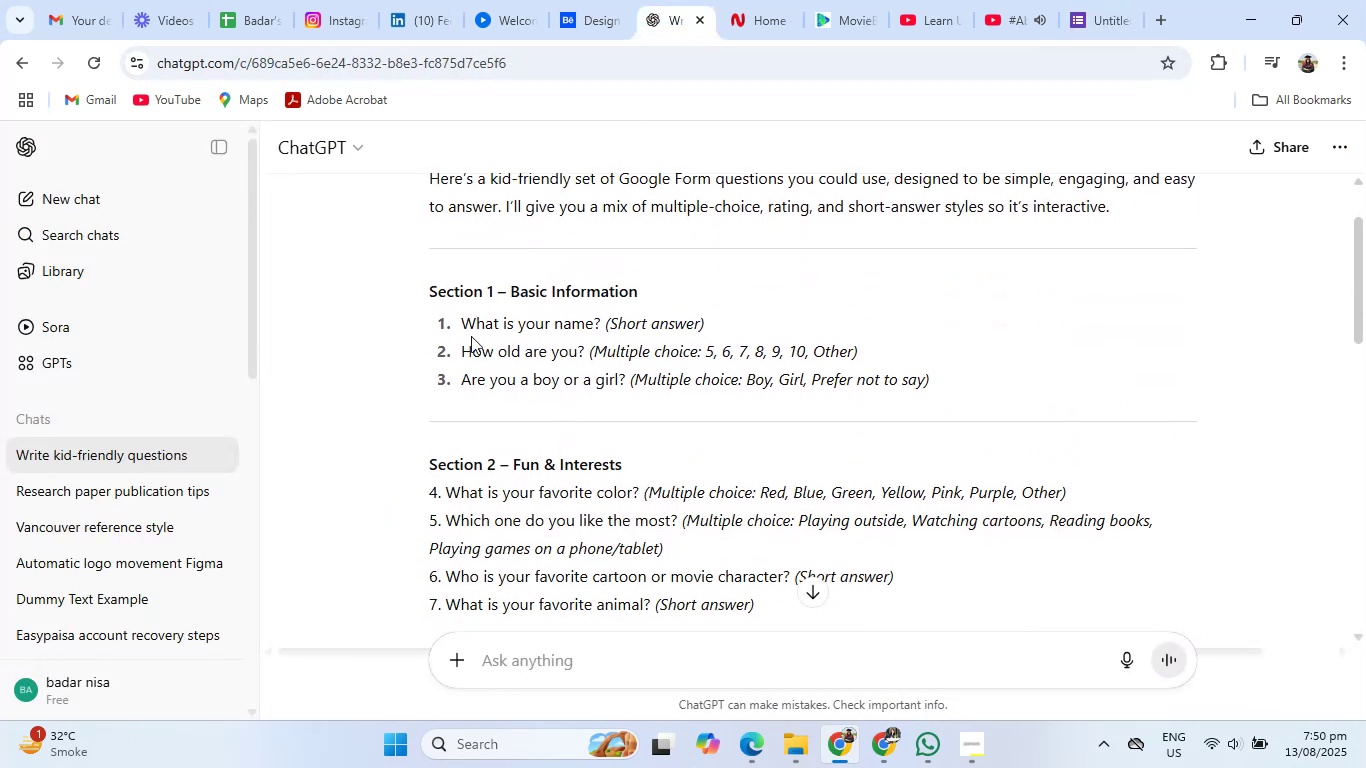 
left_click_drag(start_coordinate=[459, 327], to_coordinate=[600, 328])
 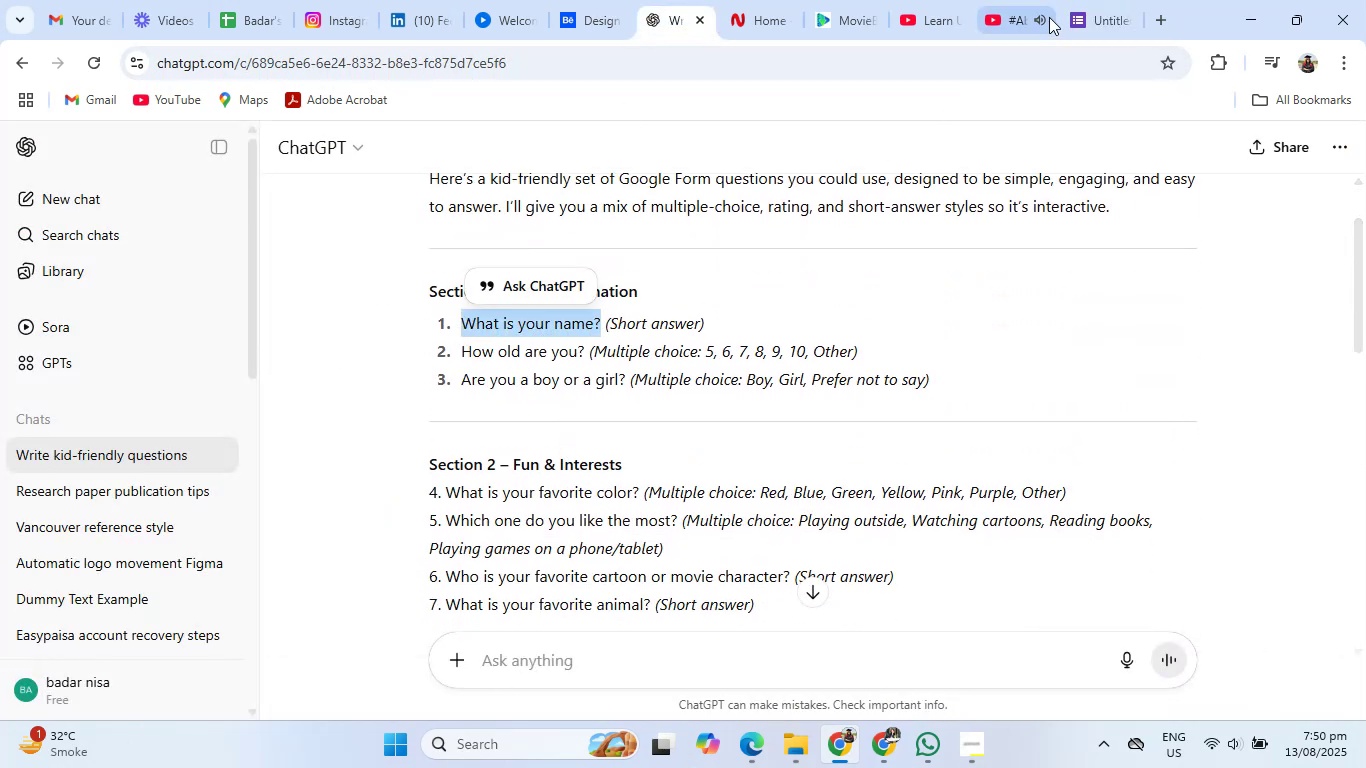 
left_click([1091, 0])
 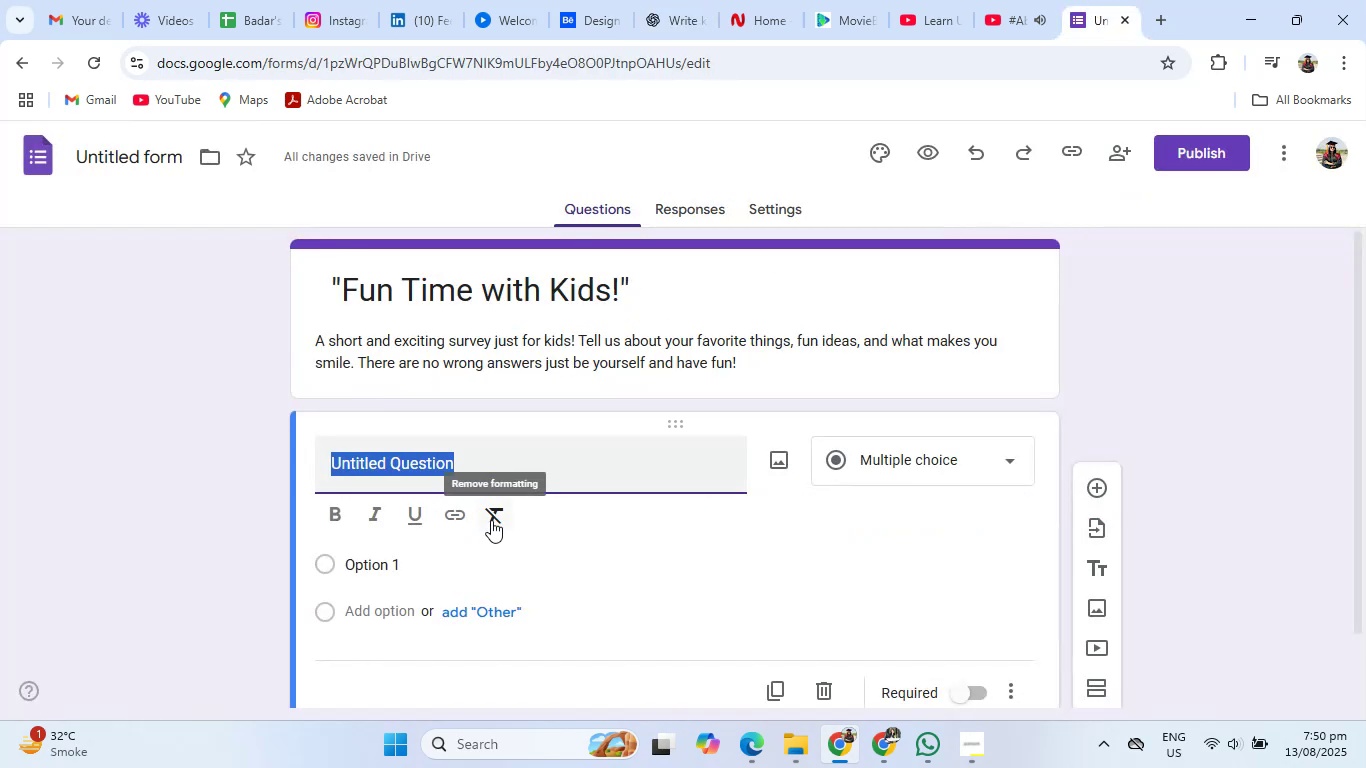 
key(Backspace)
type(What is your name?)
 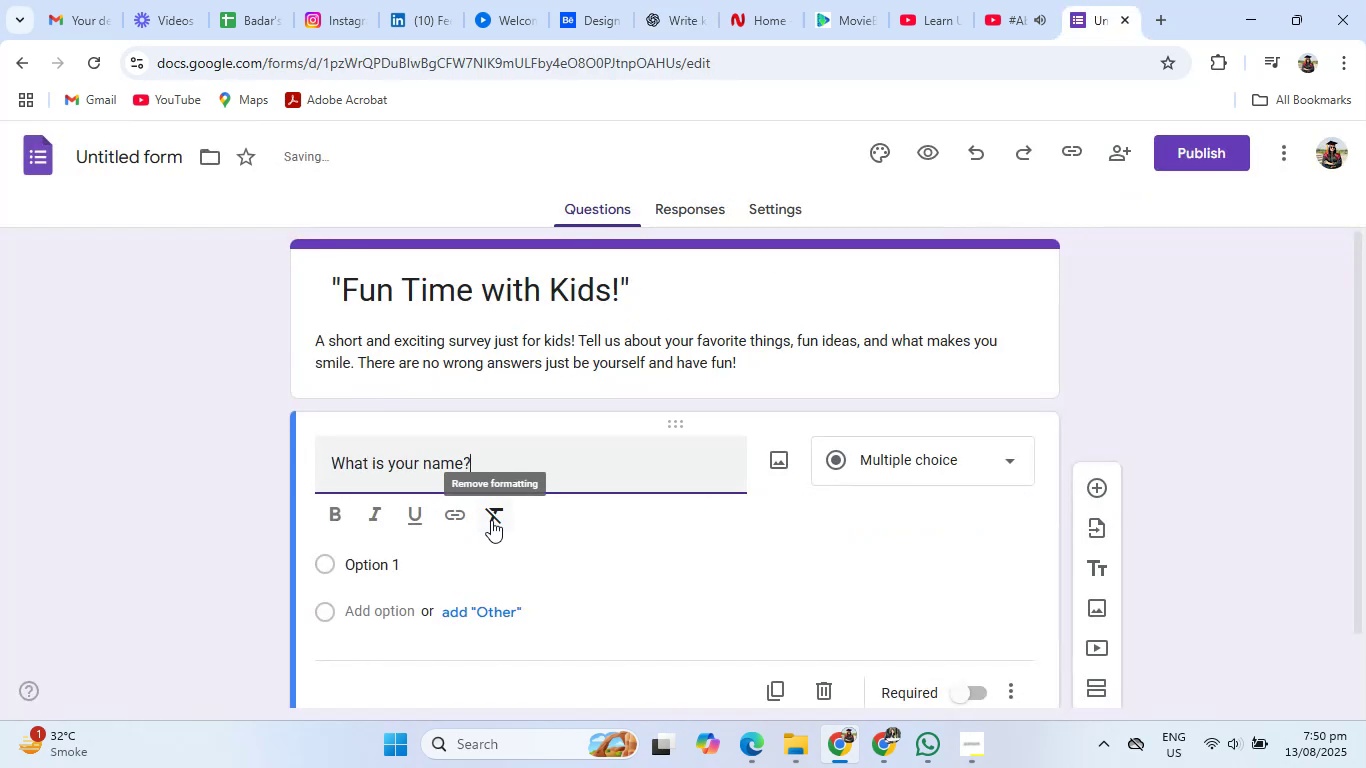 
left_click([894, 443])
 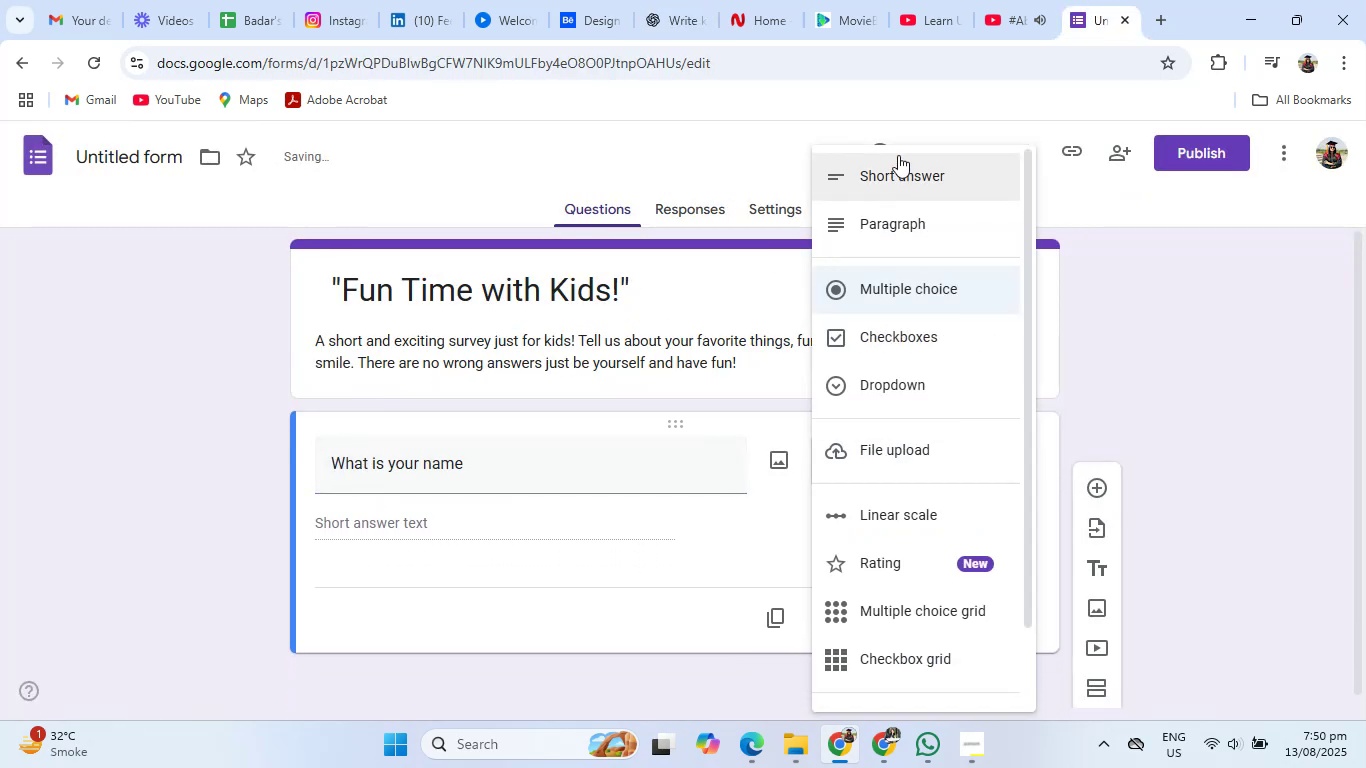 
left_click([898, 170])
 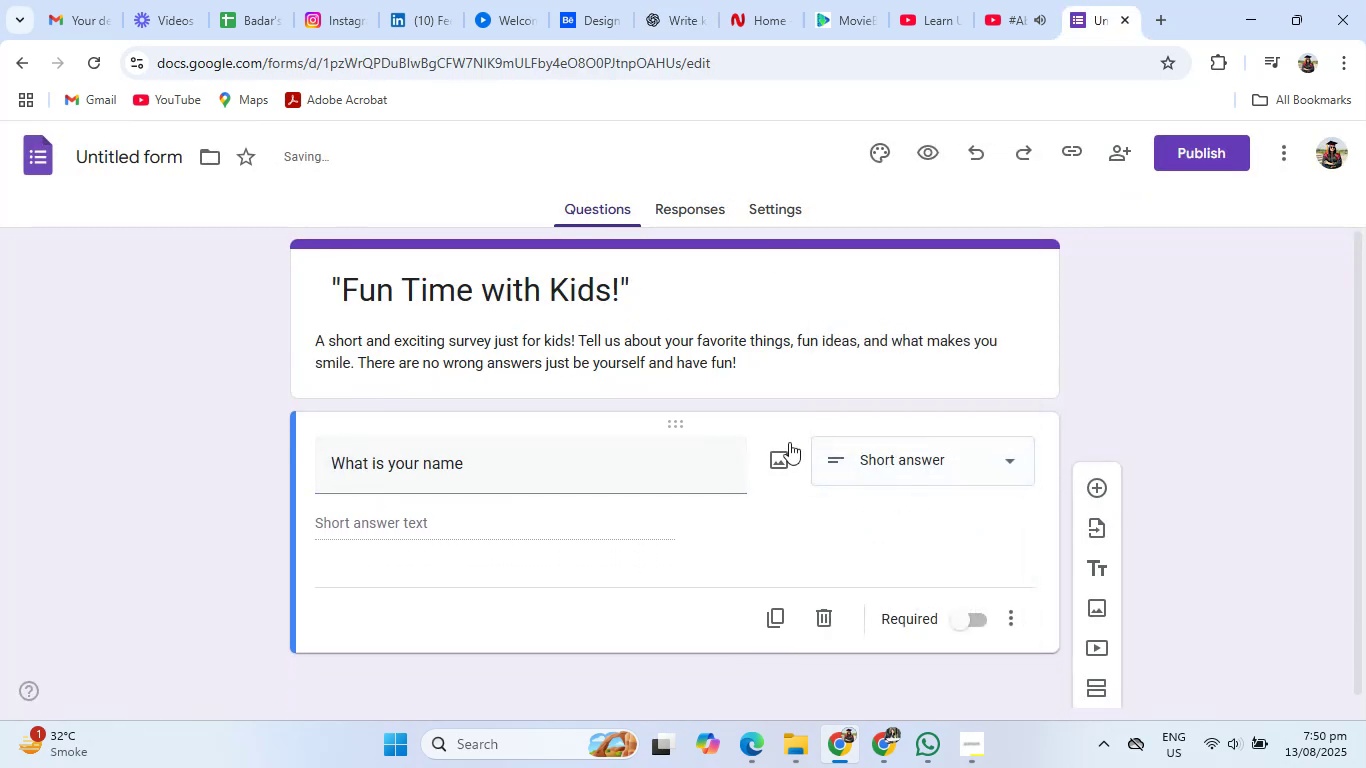 
scroll: coordinate [813, 472], scroll_direction: down, amount: 2.0
 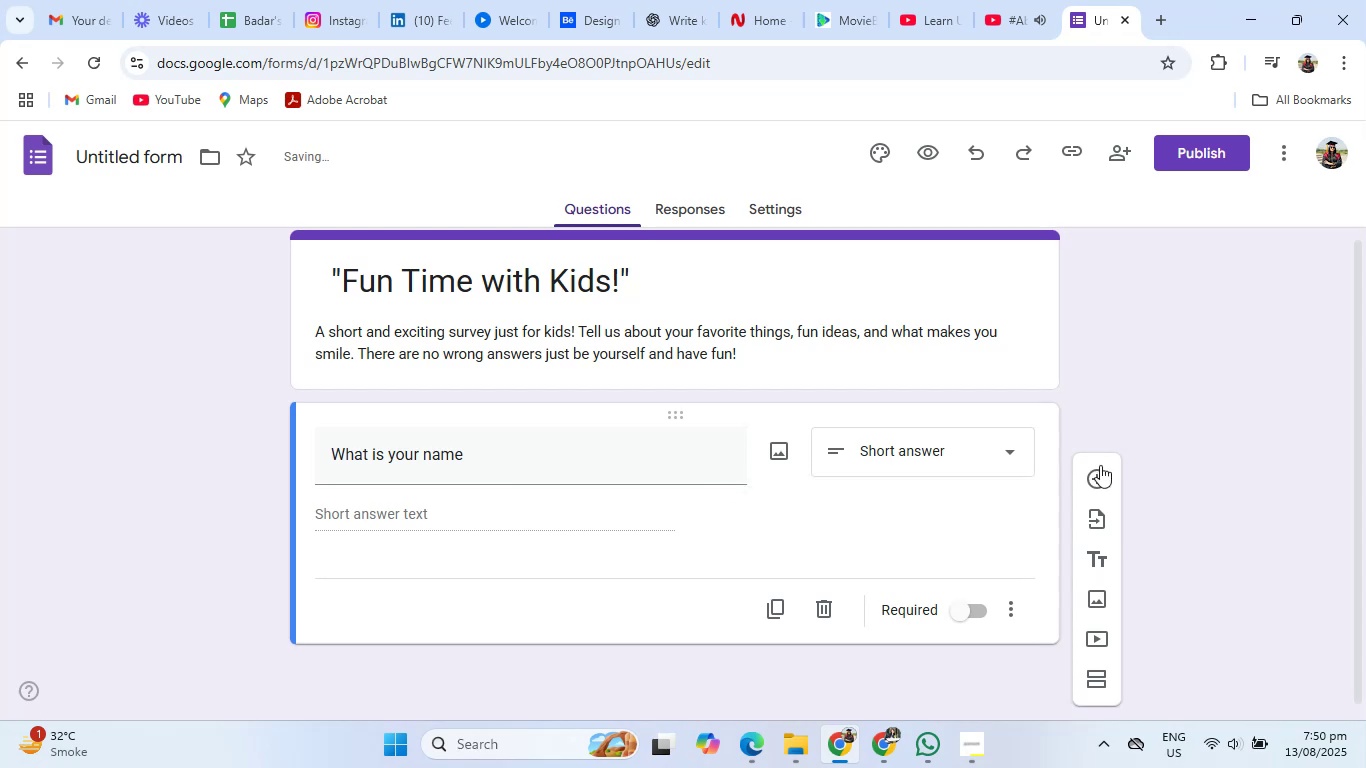 
left_click([1100, 473])
 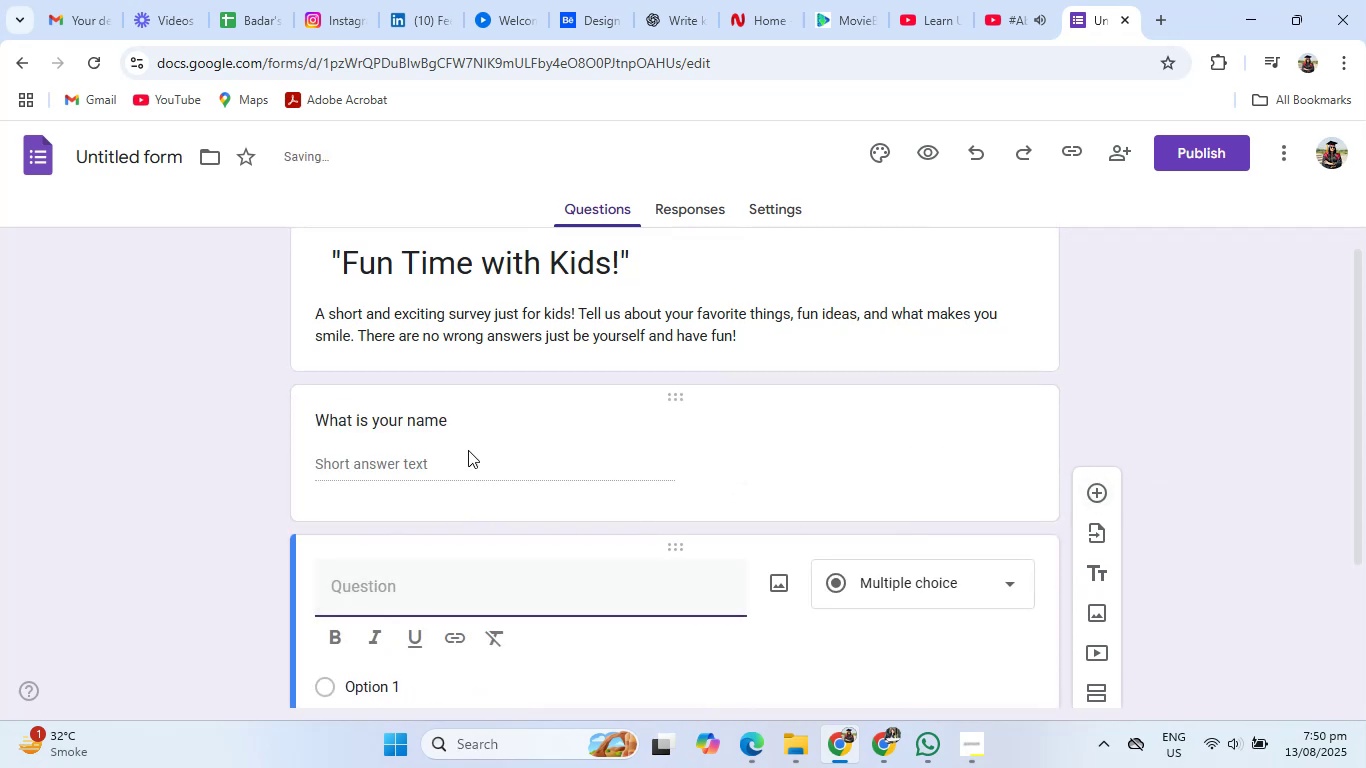 
left_click([444, 418])
 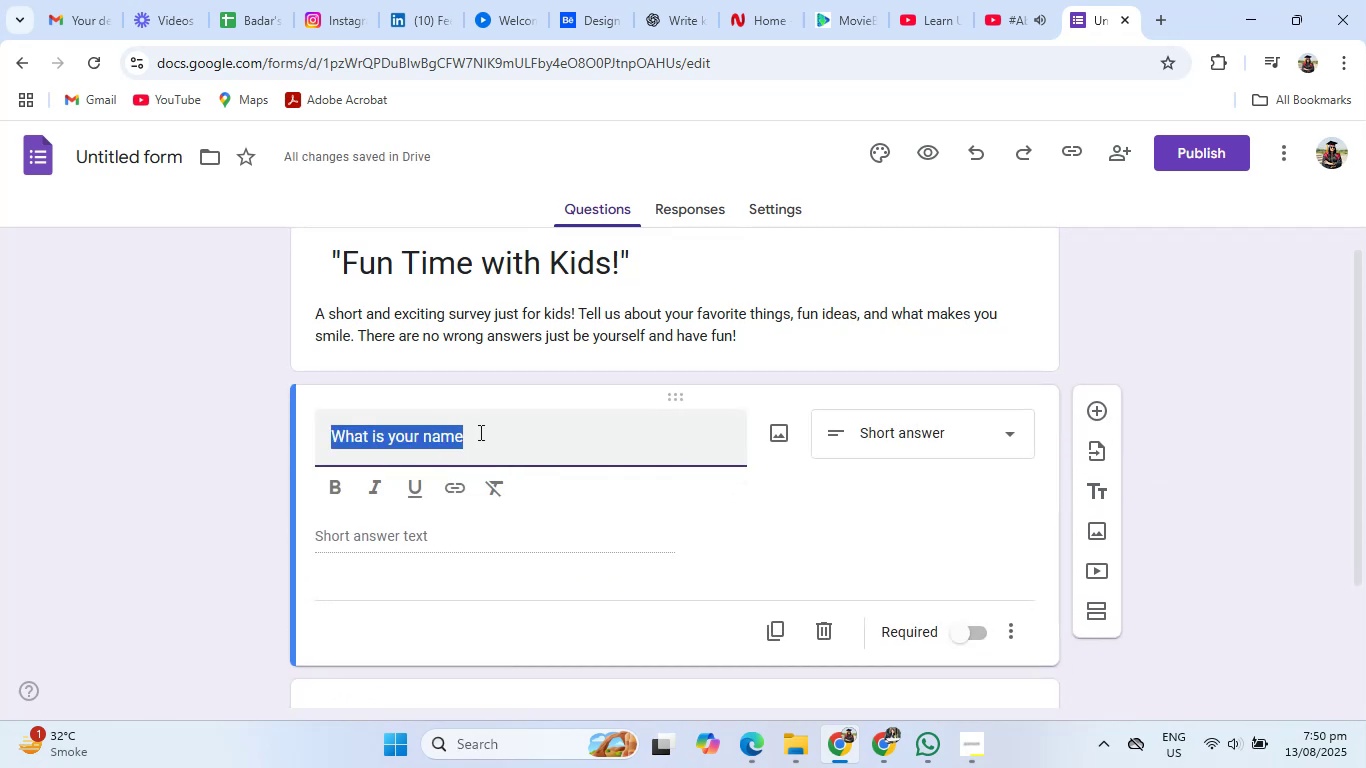 
left_click([479, 432])
 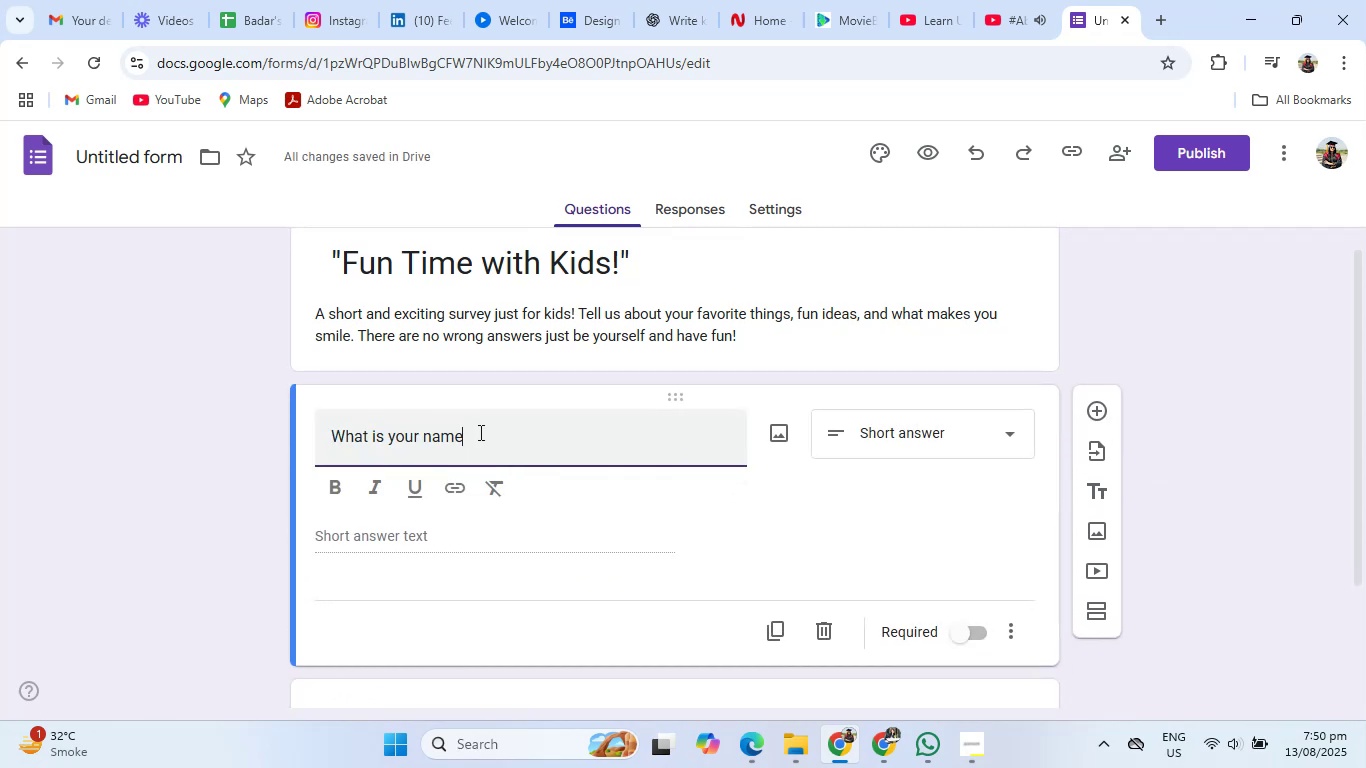 
key(Shift+ShiftRight)
 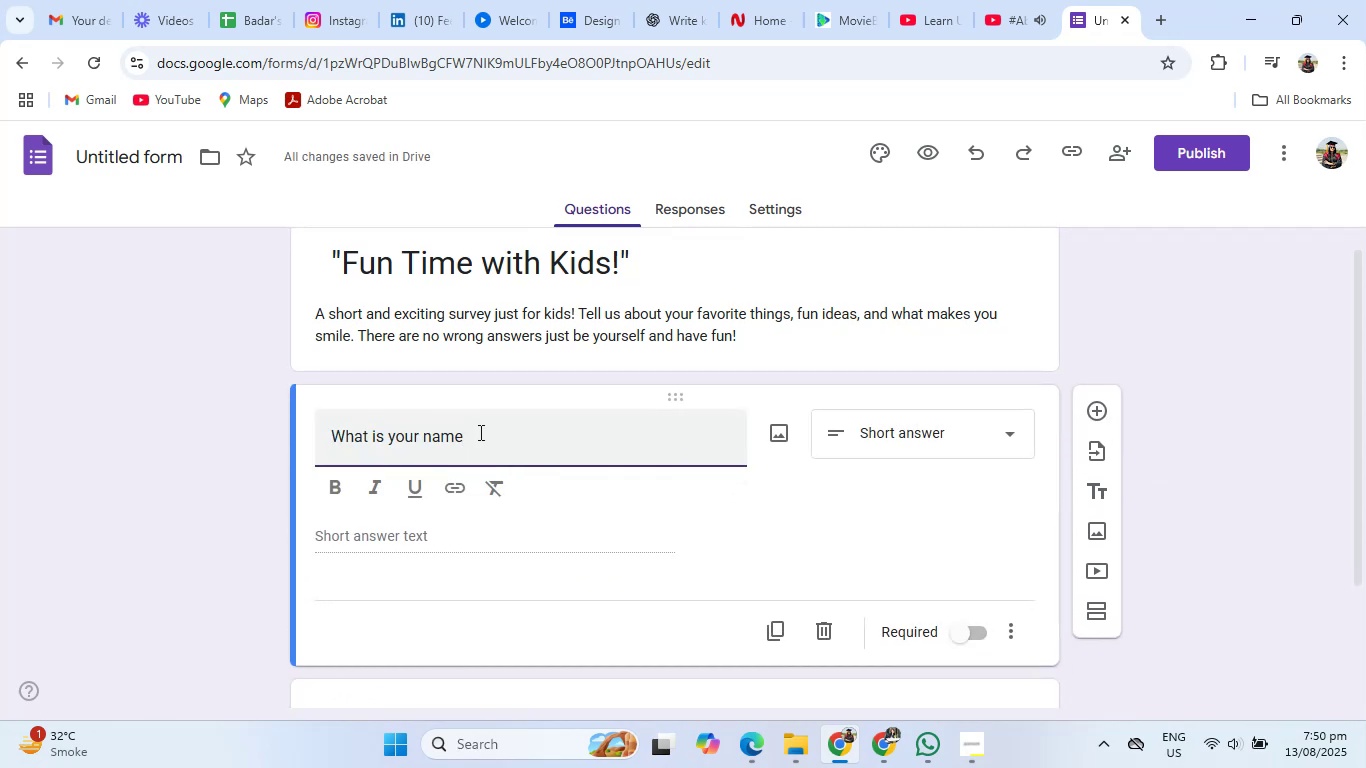 
key(Shift+Slash)
 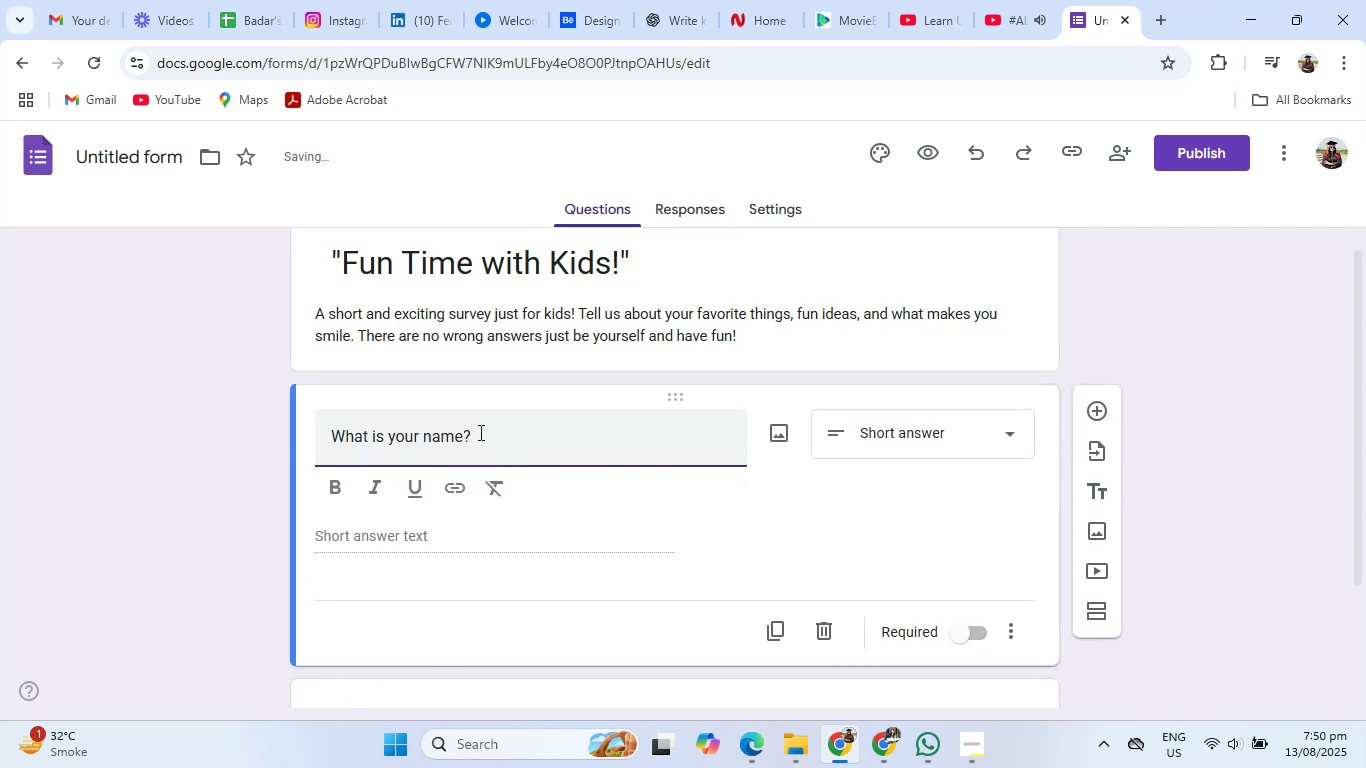 
scroll: coordinate [567, 439], scroll_direction: down, amount: 5.0
 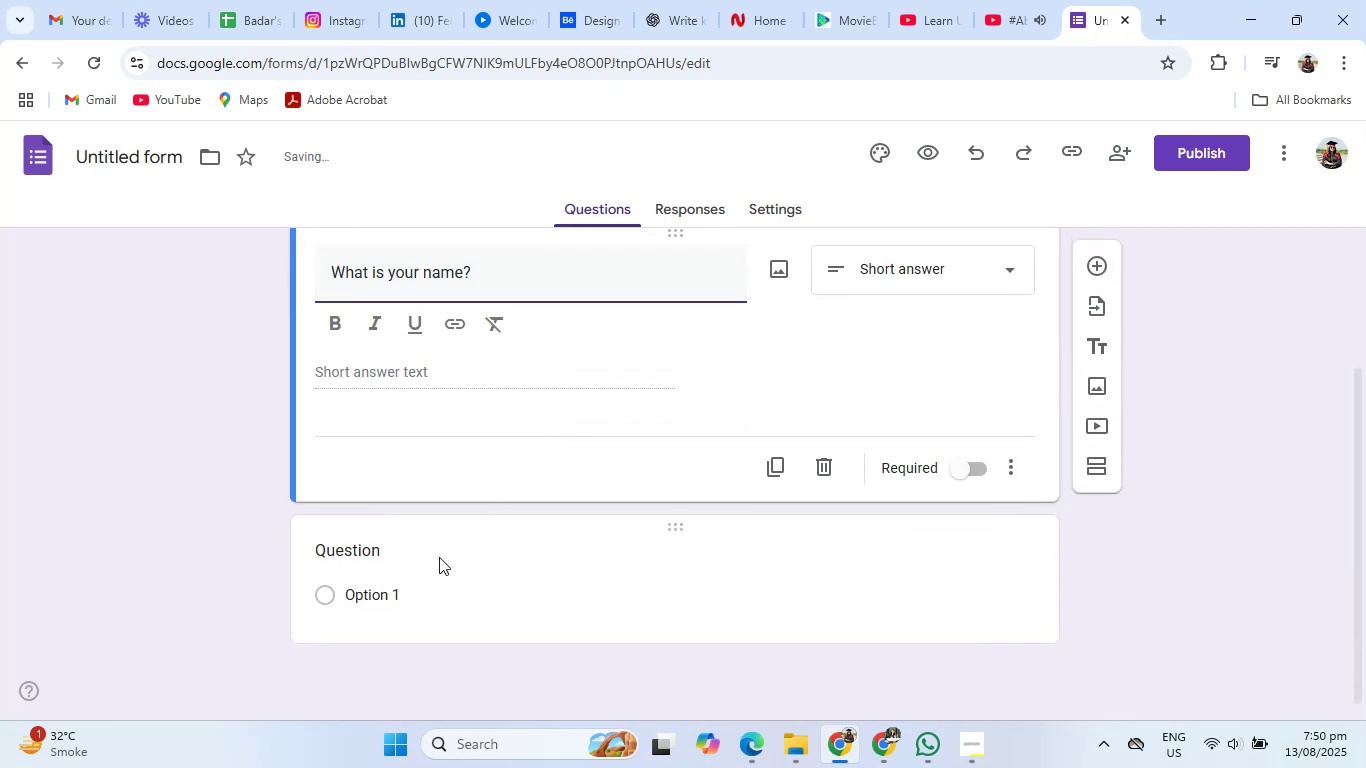 
left_click([428, 566])
 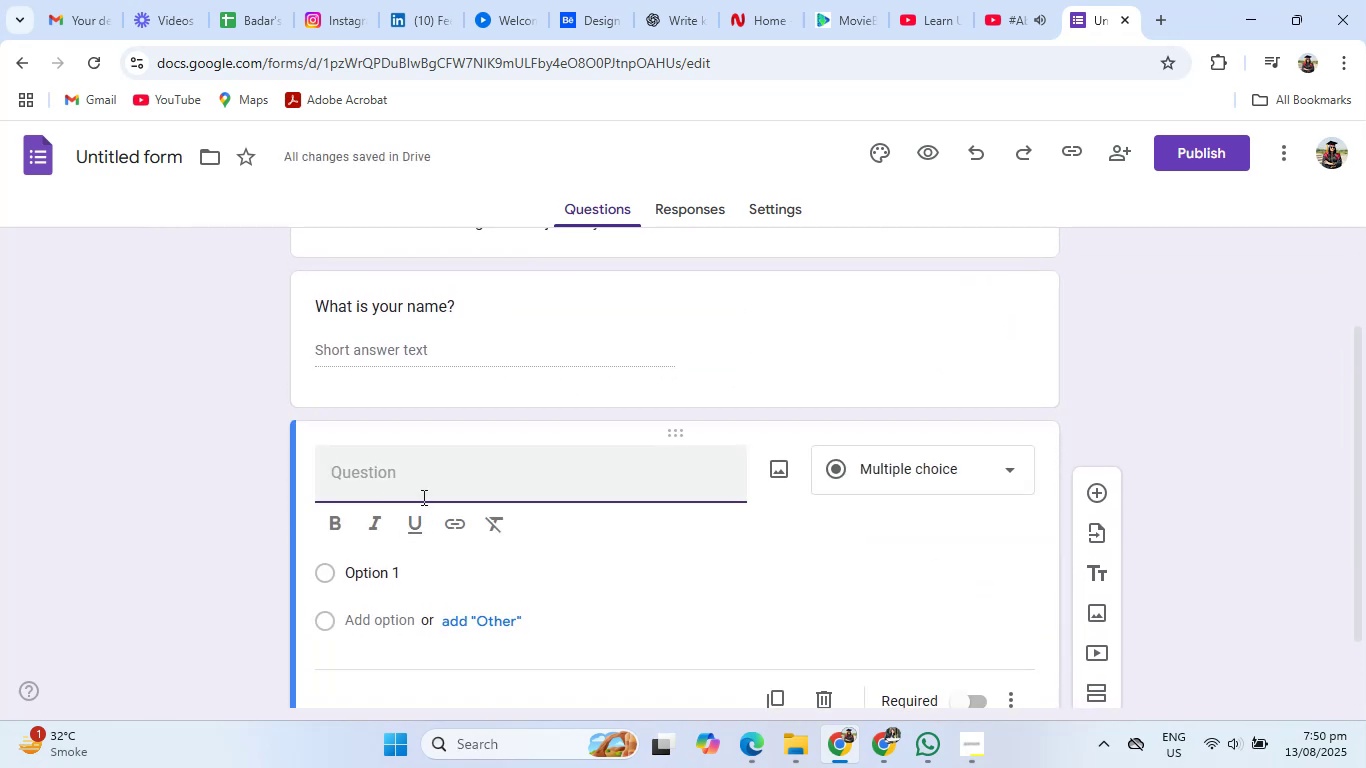 
type(What is your age?)
 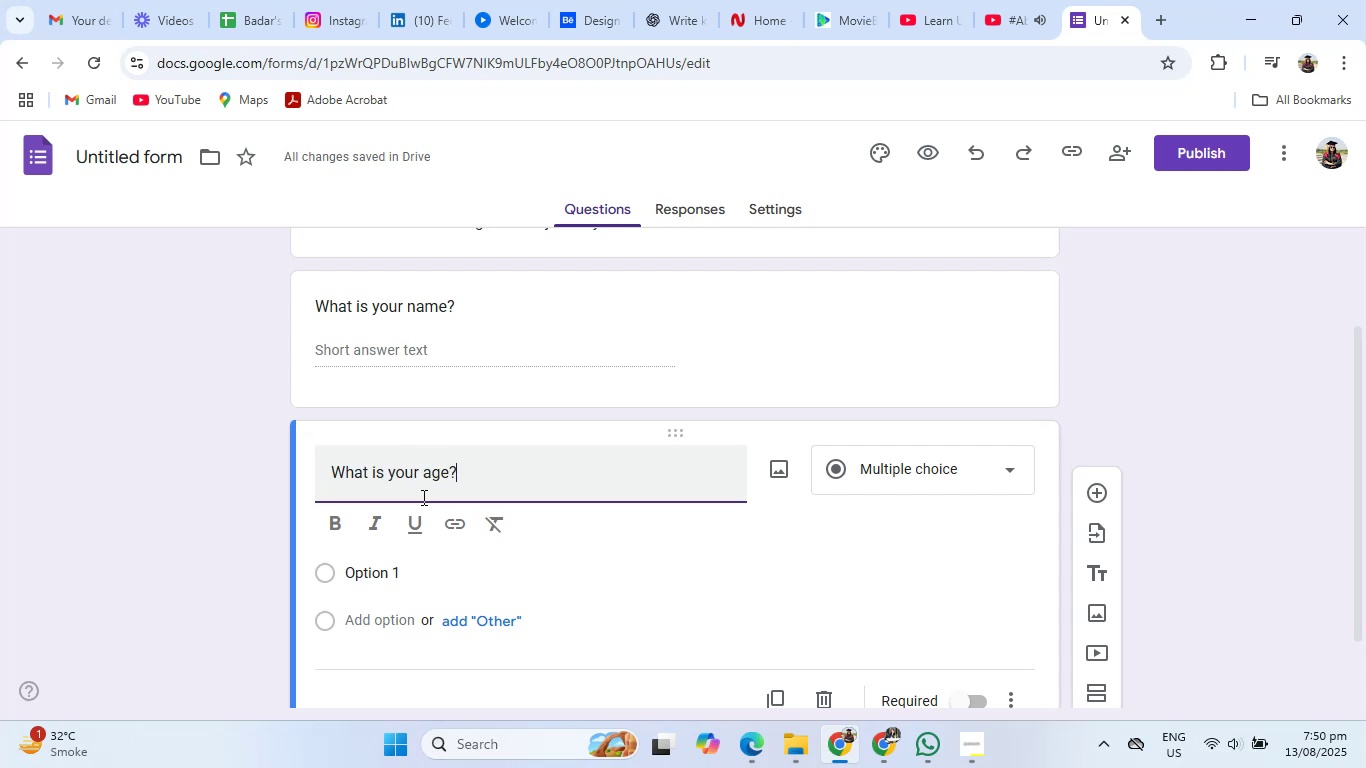 
left_click([873, 460])
 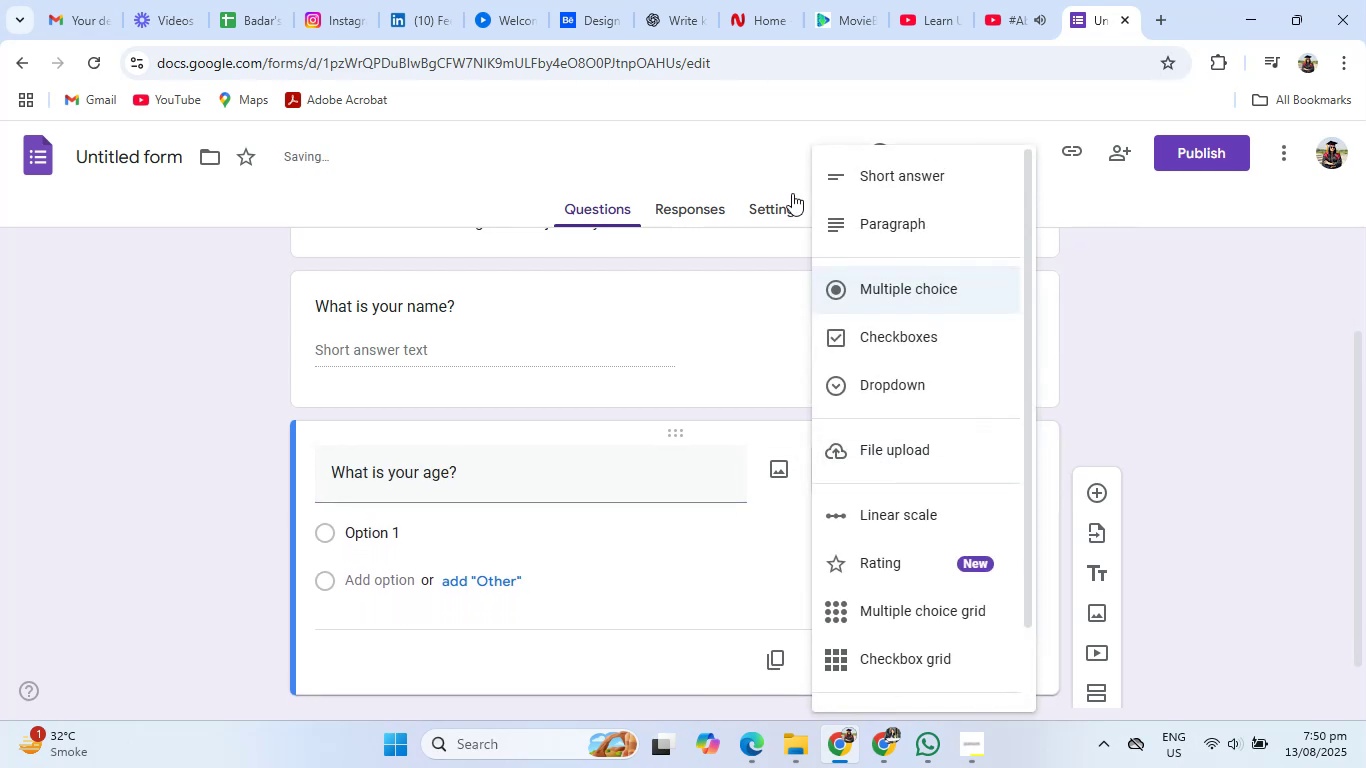 
left_click([865, 161])
 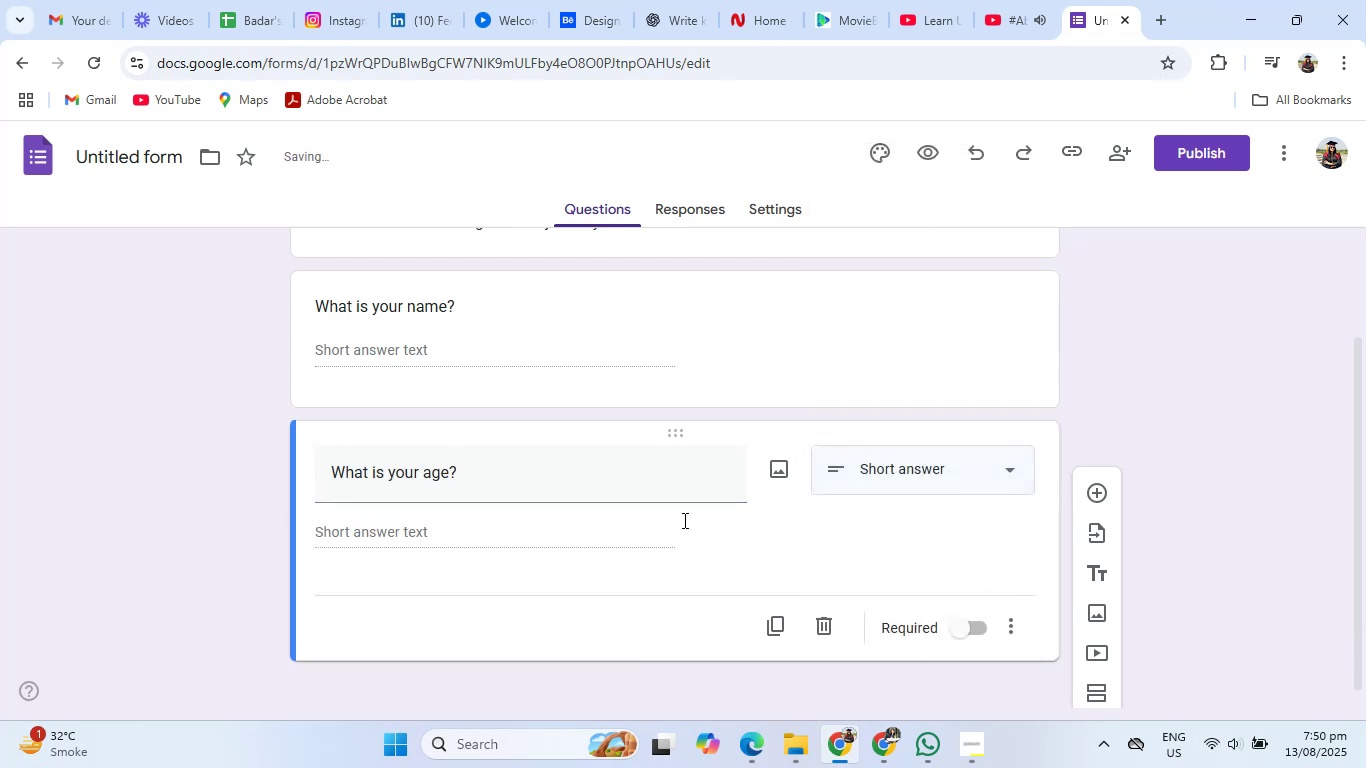 
scroll: coordinate [656, 557], scroll_direction: down, amount: 2.0
 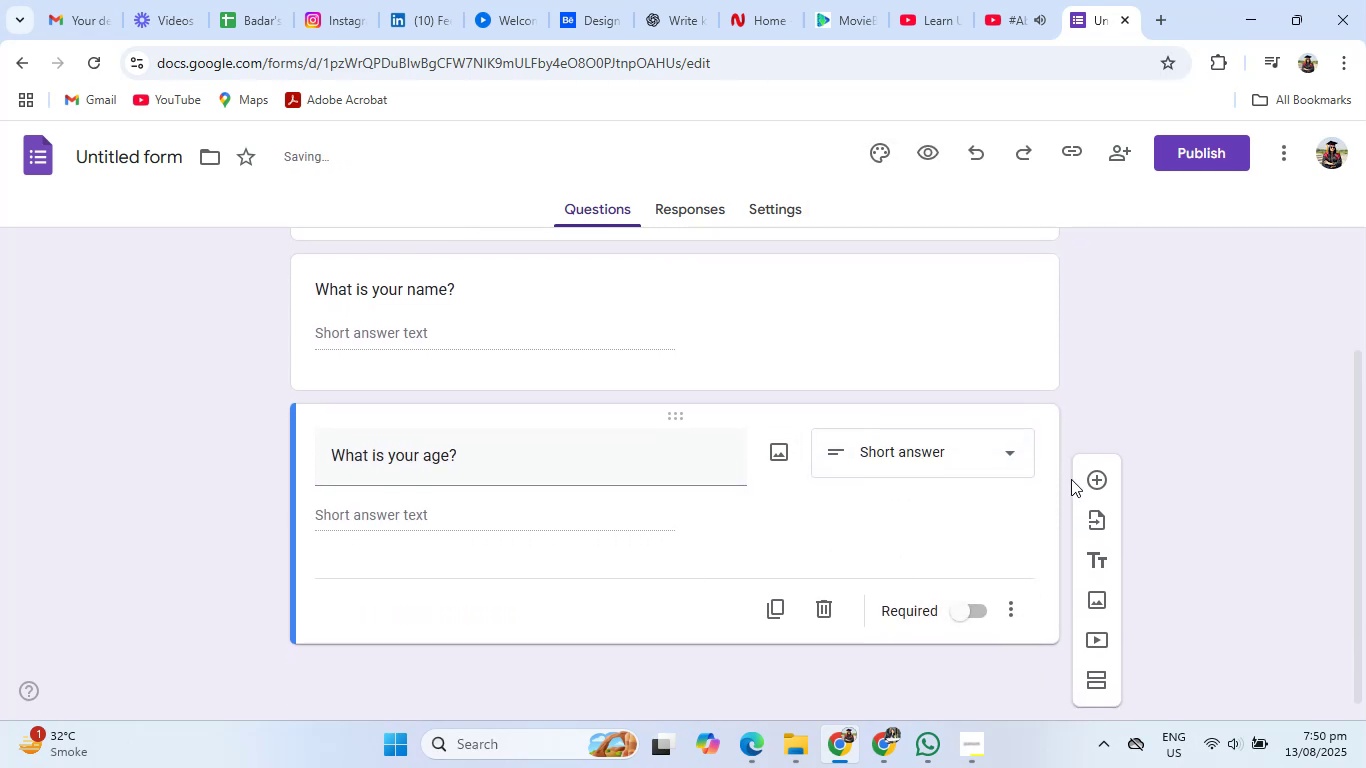 
left_click([1104, 476])
 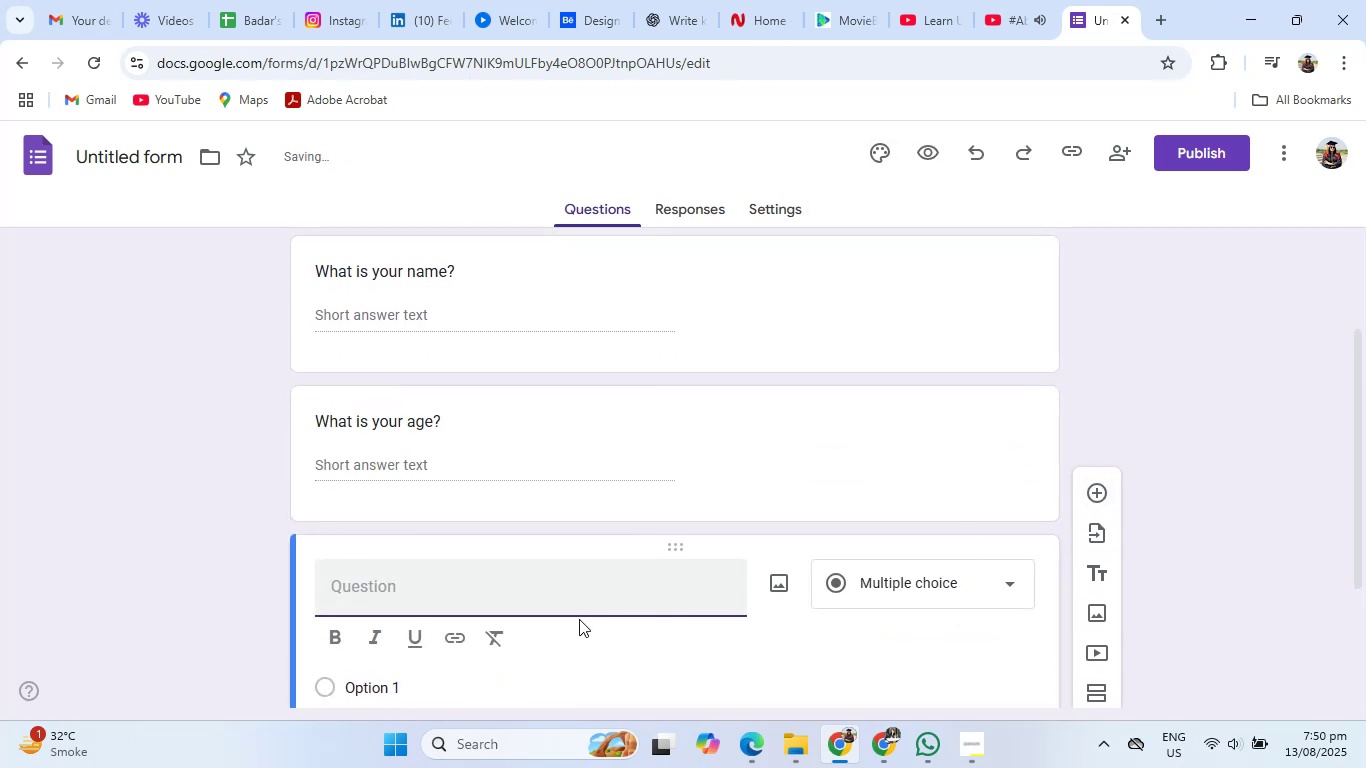 
type(are you girl or boy?)
 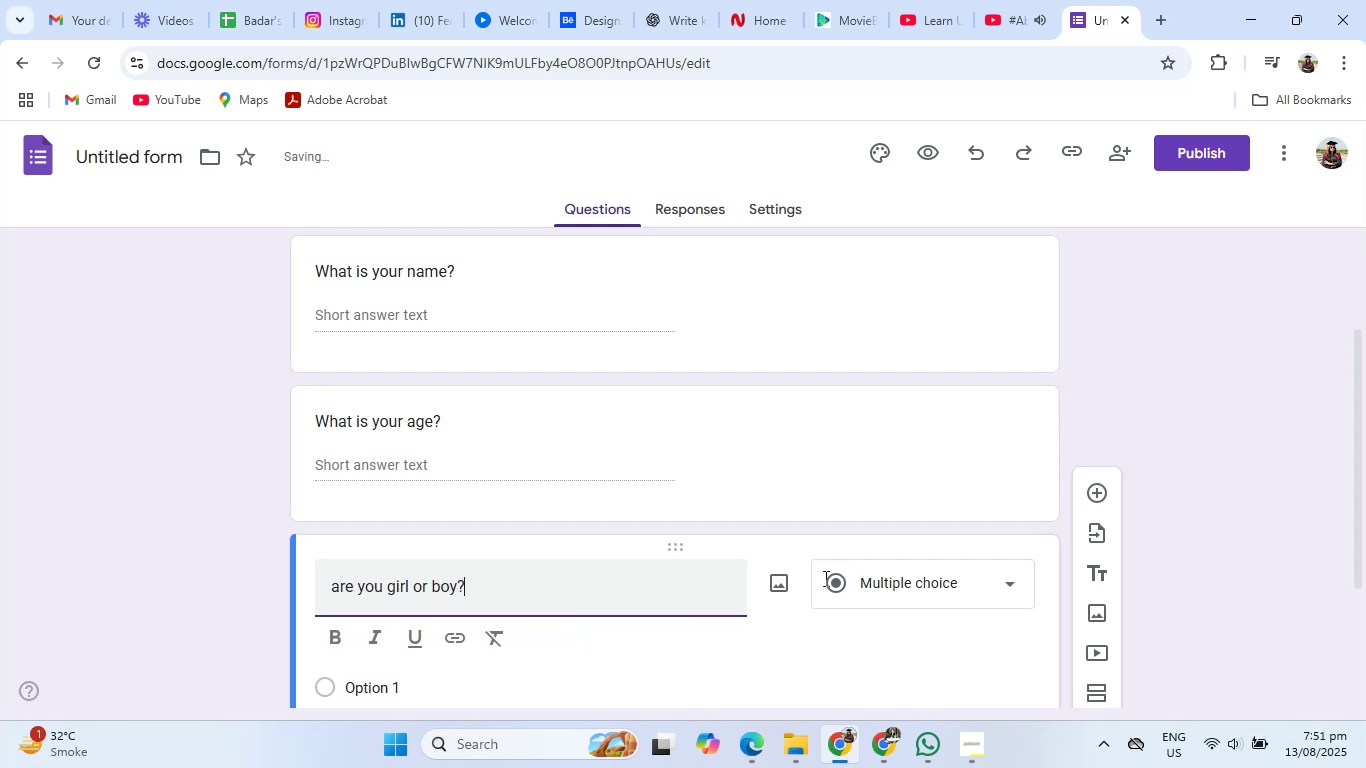 
left_click([989, 547])
 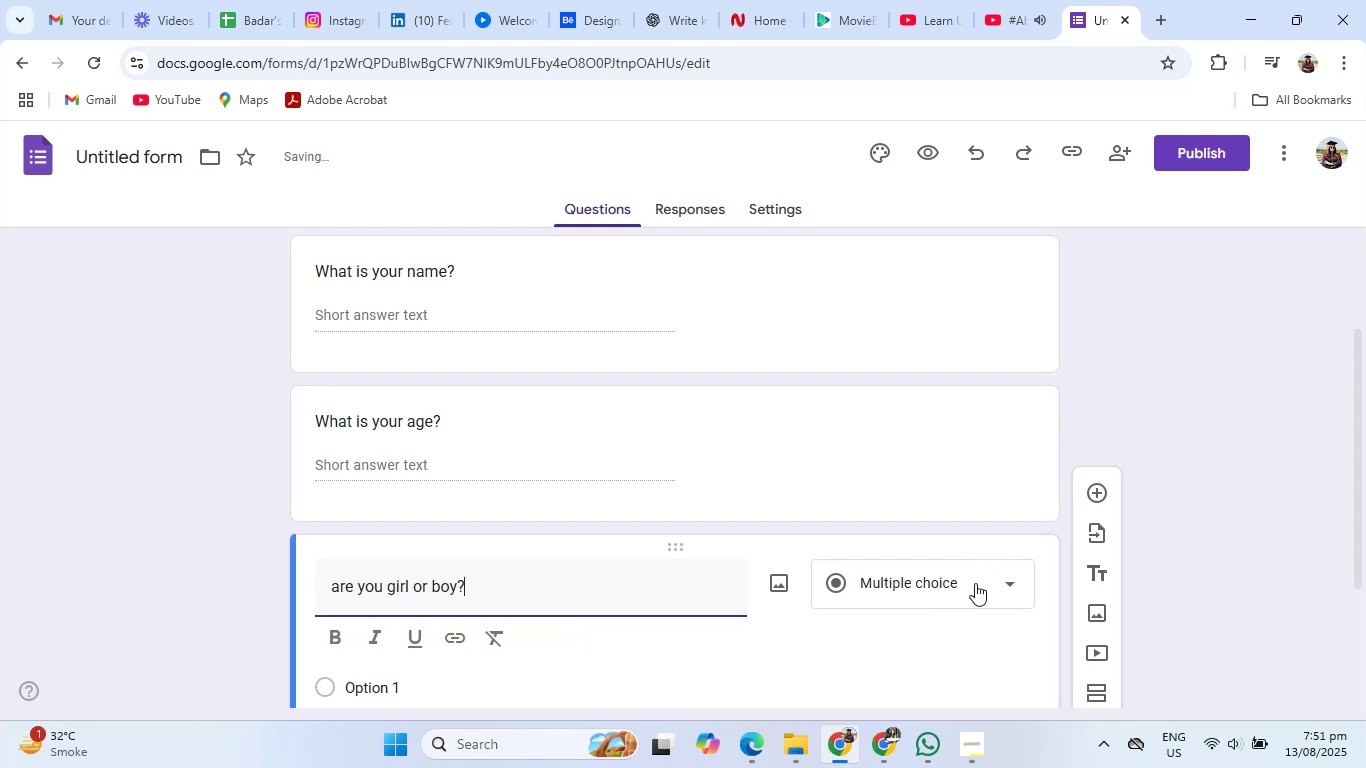 
left_click([973, 587])
 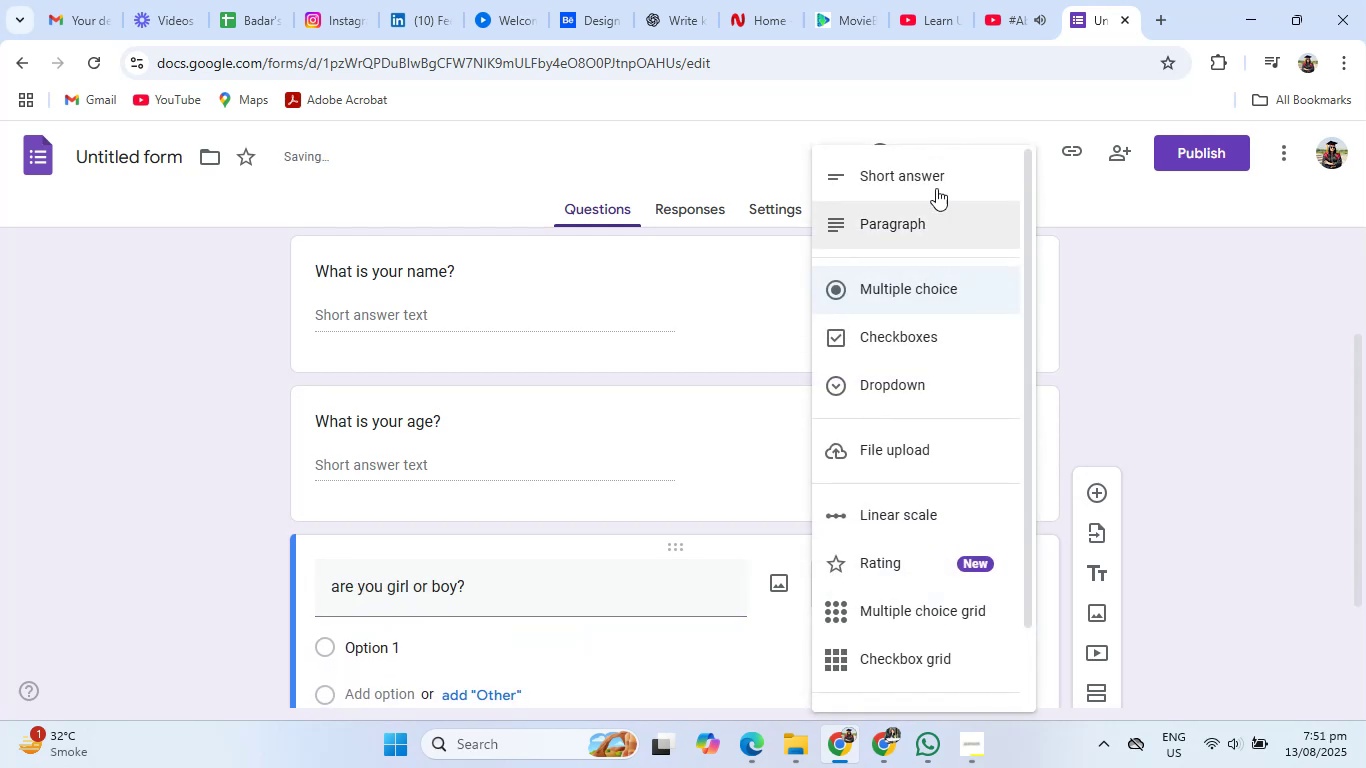 
left_click([935, 173])
 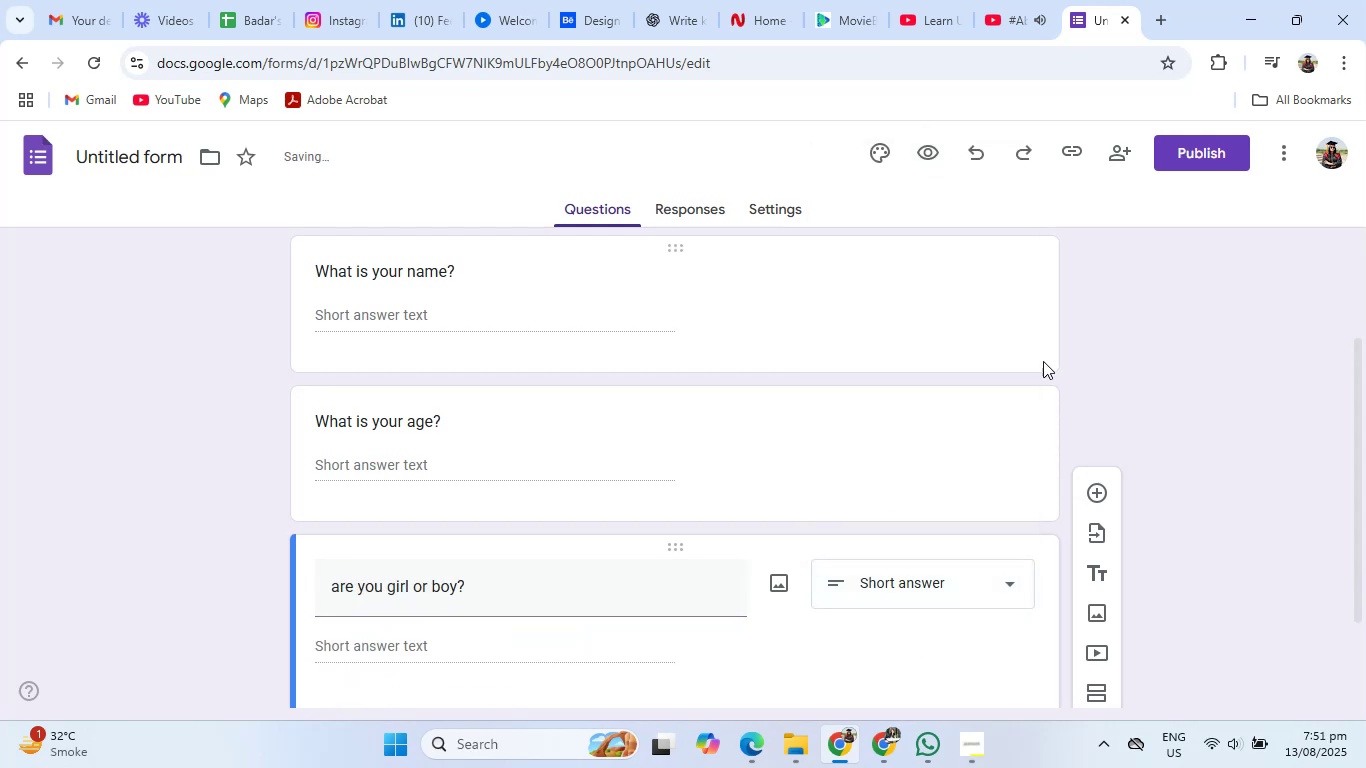 
scroll: coordinate [1053, 453], scroll_direction: down, amount: 2.0
 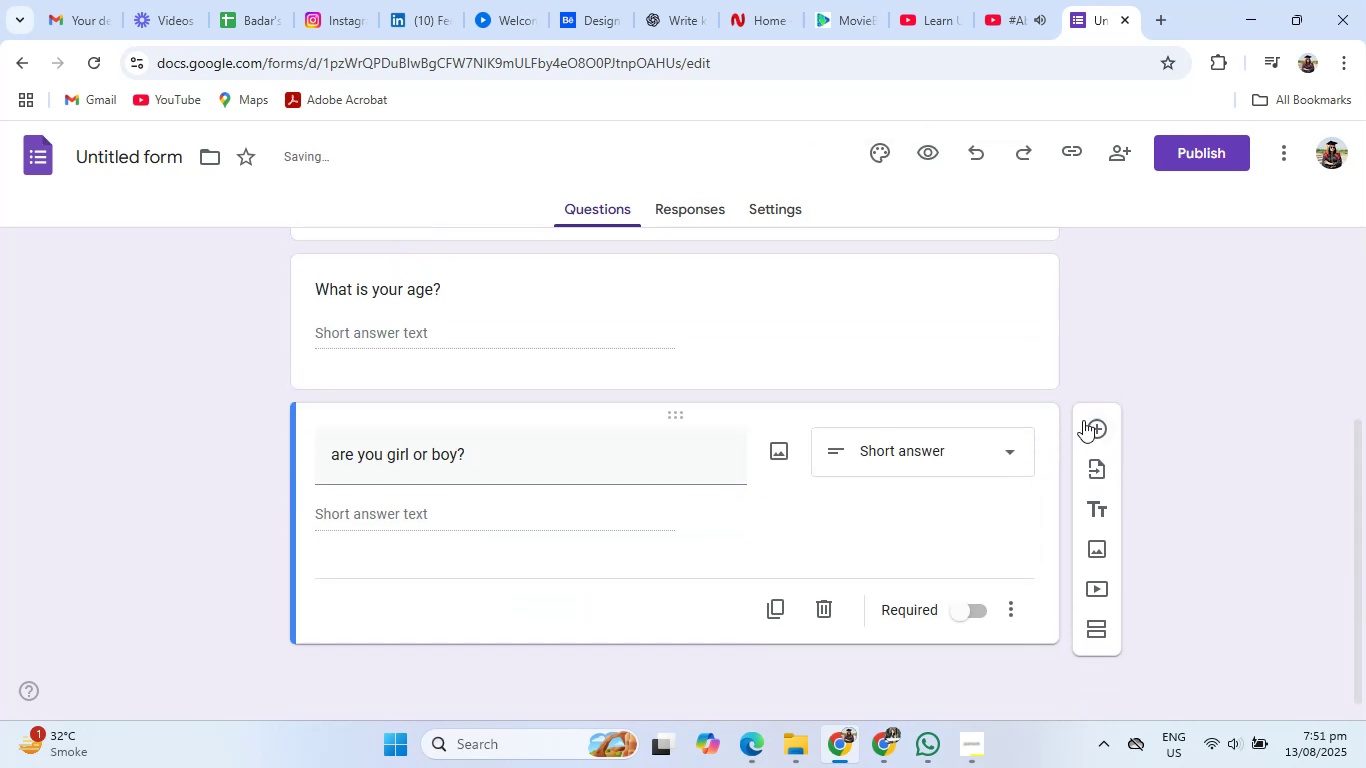 
left_click([1089, 421])
 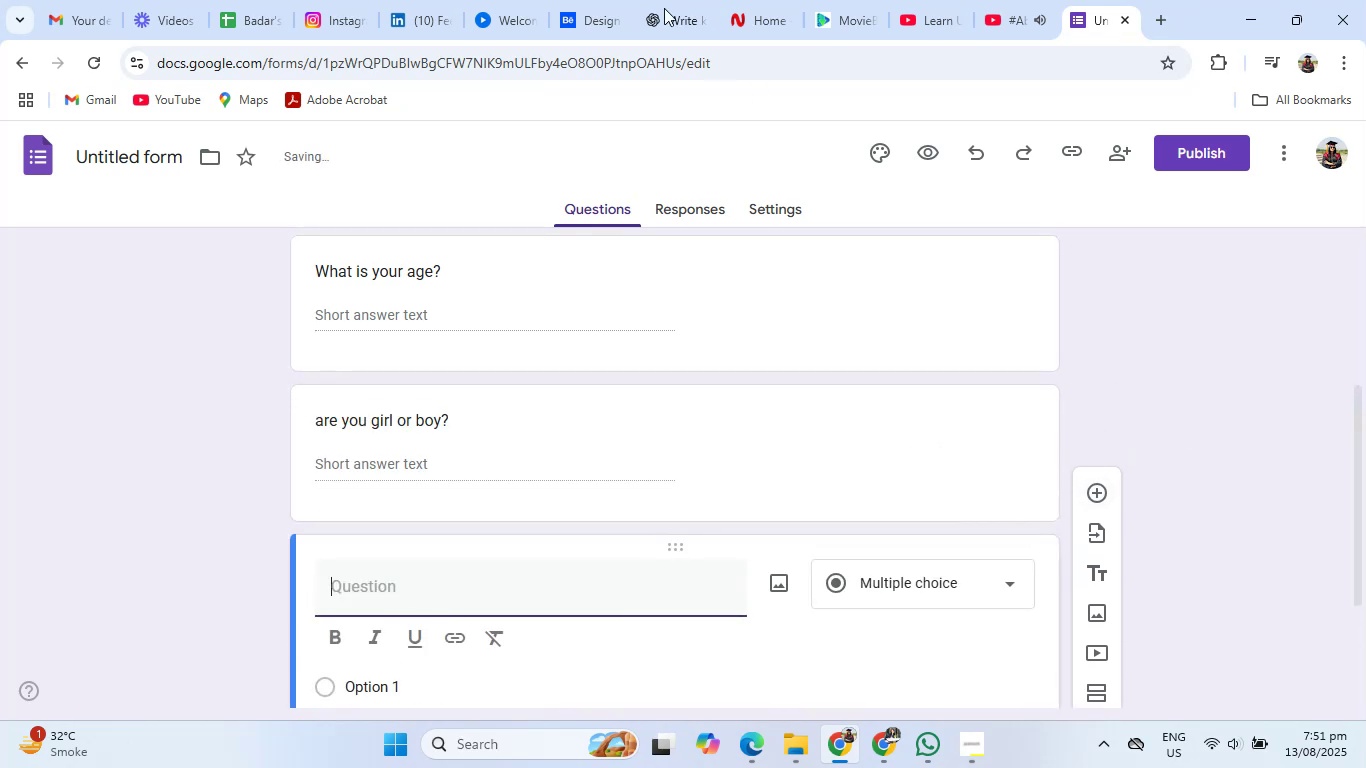 
left_click([651, 0])
 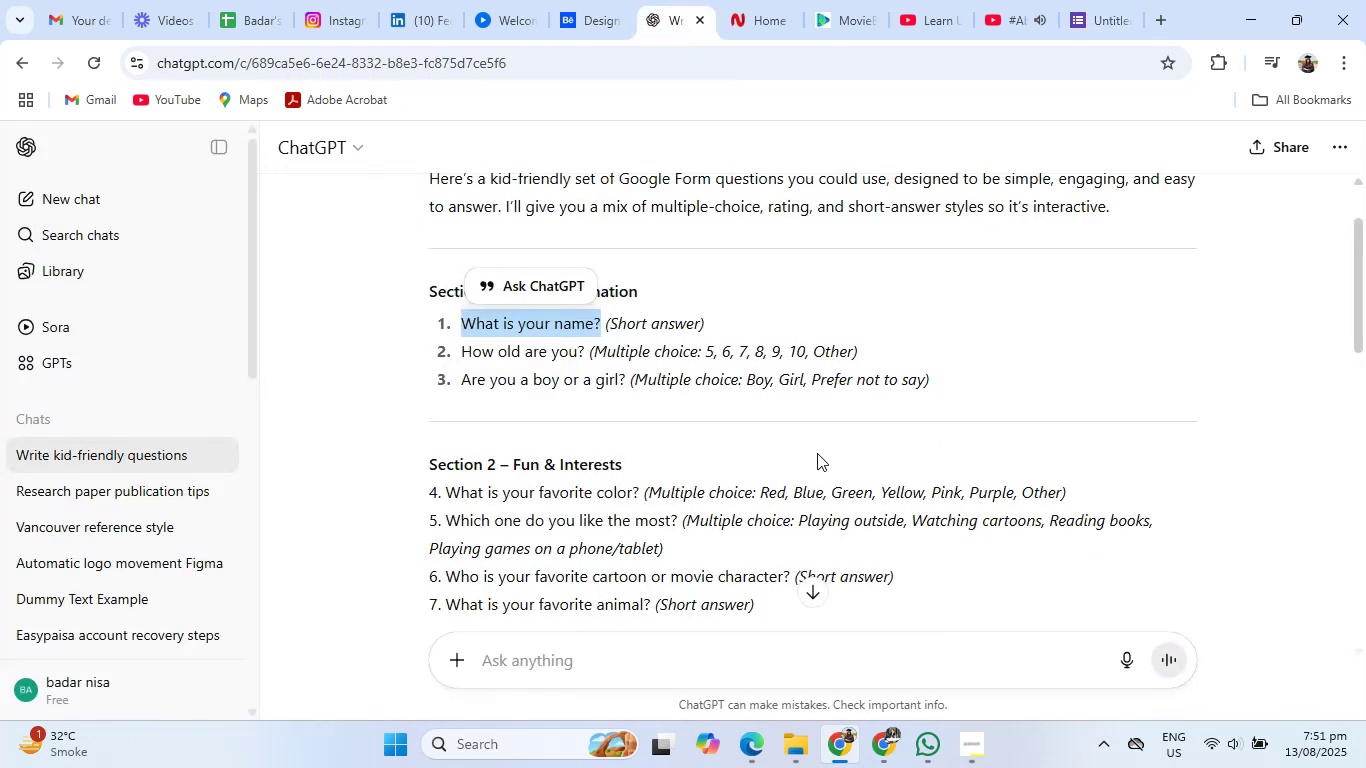 
scroll: coordinate [817, 453], scroll_direction: down, amount: 2.0
 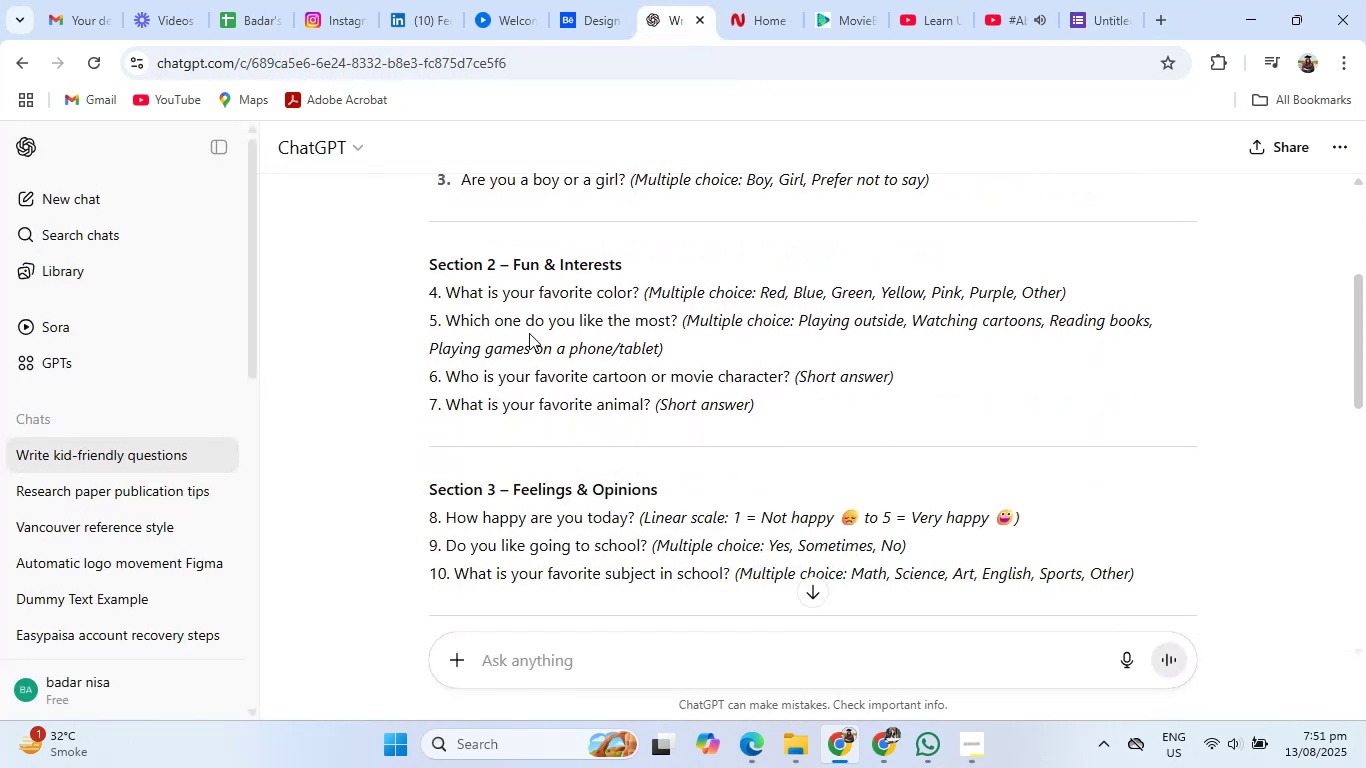 
left_click_drag(start_coordinate=[449, 298], to_coordinate=[638, 297])
 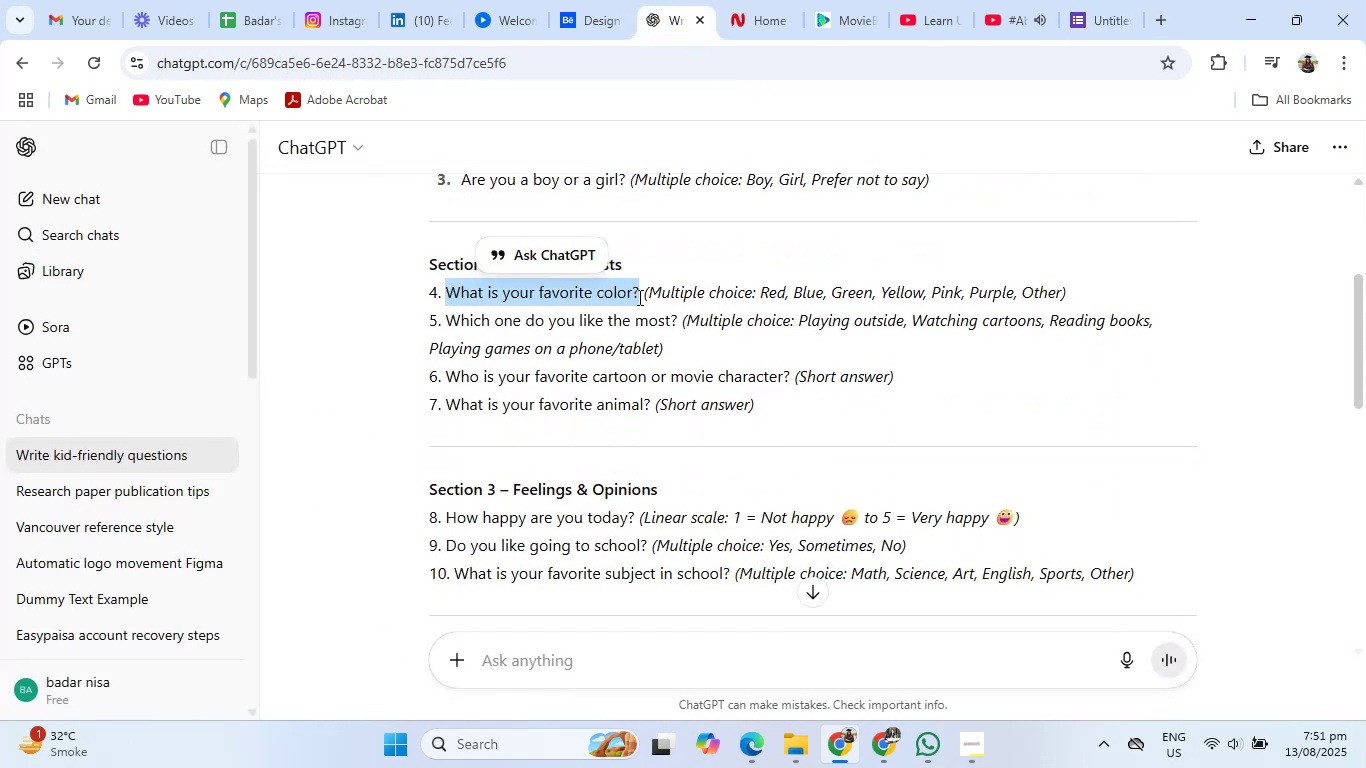 
key(Control+C)
 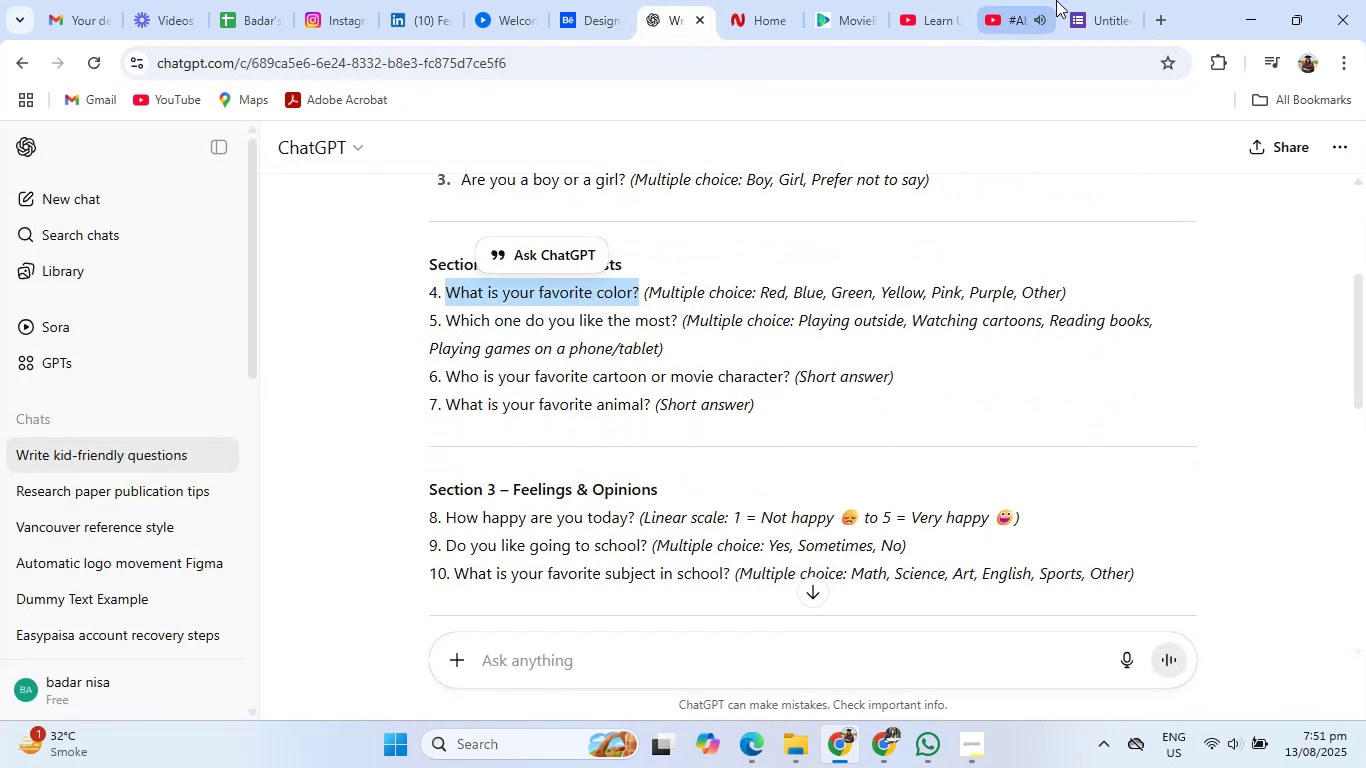 
left_click([1083, 1])
 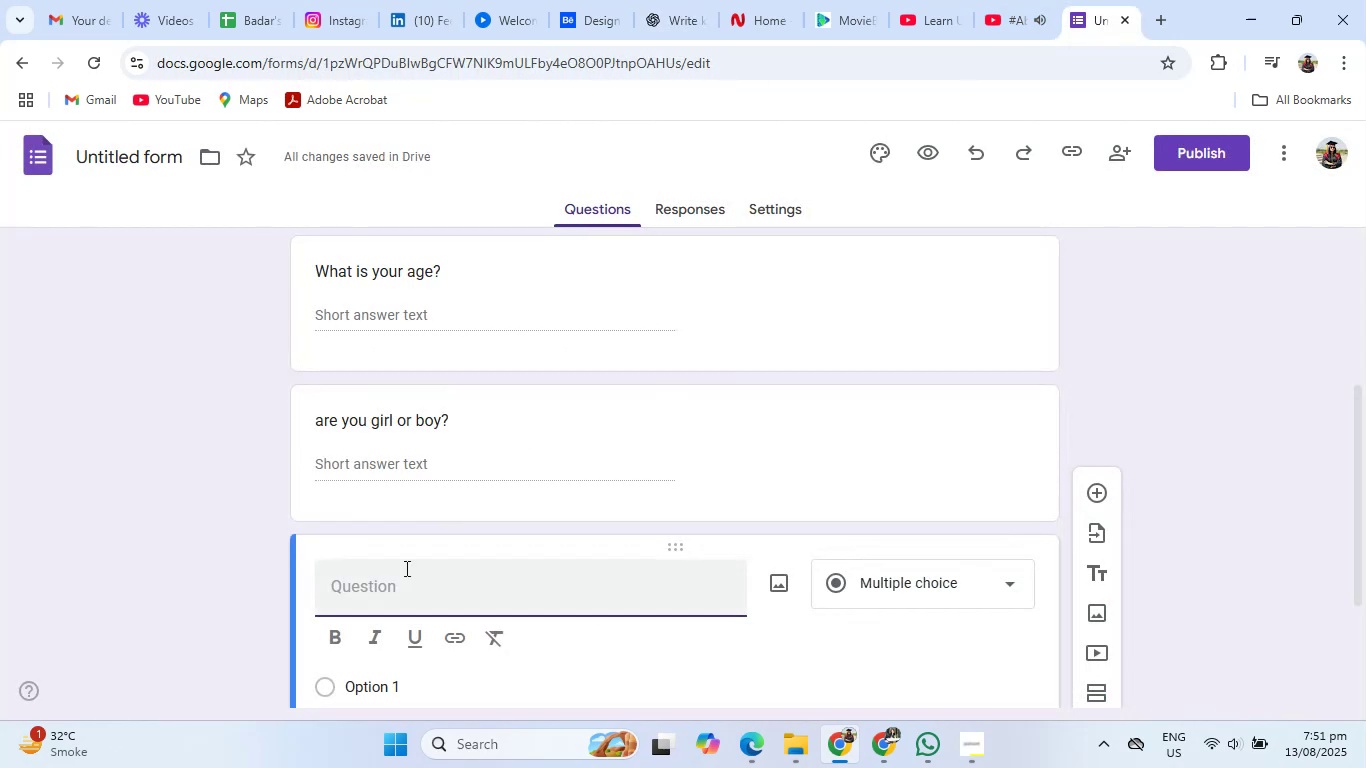 
left_click([397, 590])
 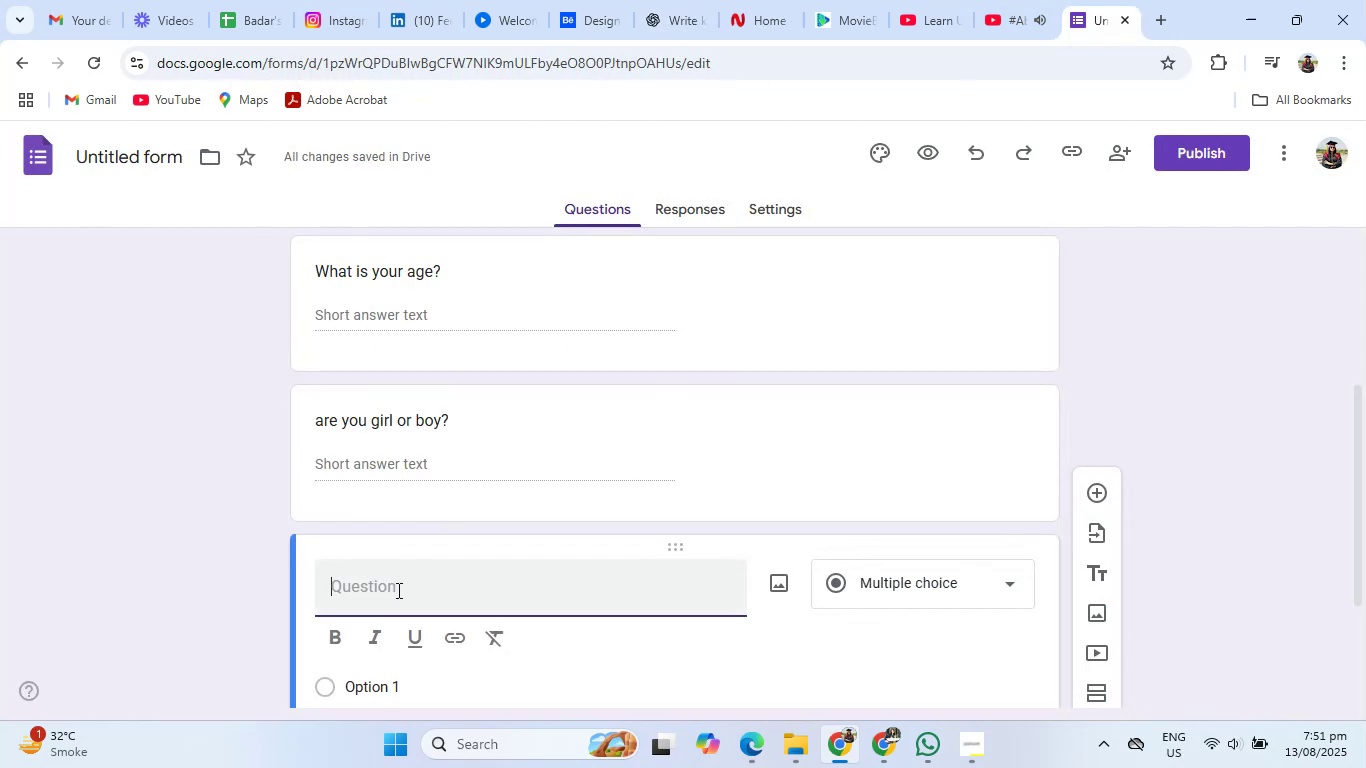 
key(Control+V)
 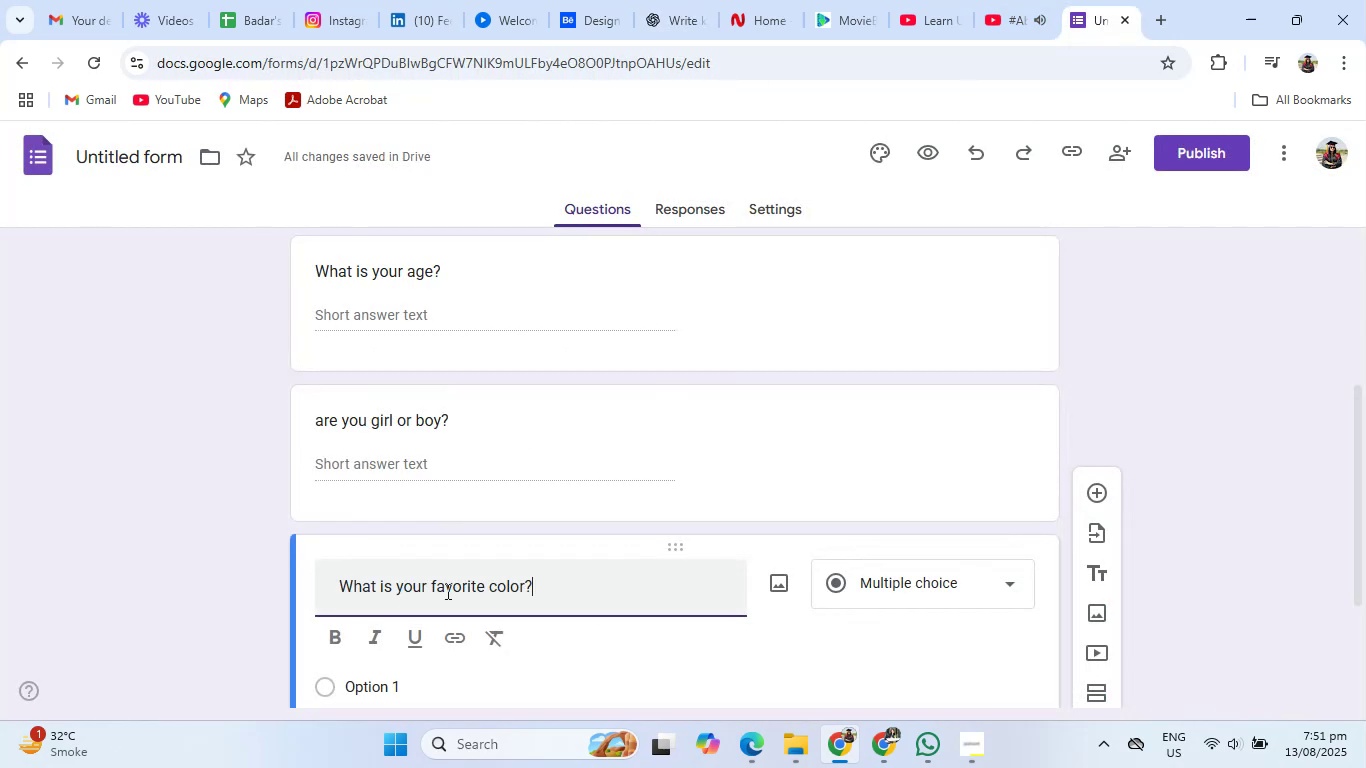 
scroll: coordinate [695, 629], scroll_direction: down, amount: 2.0
 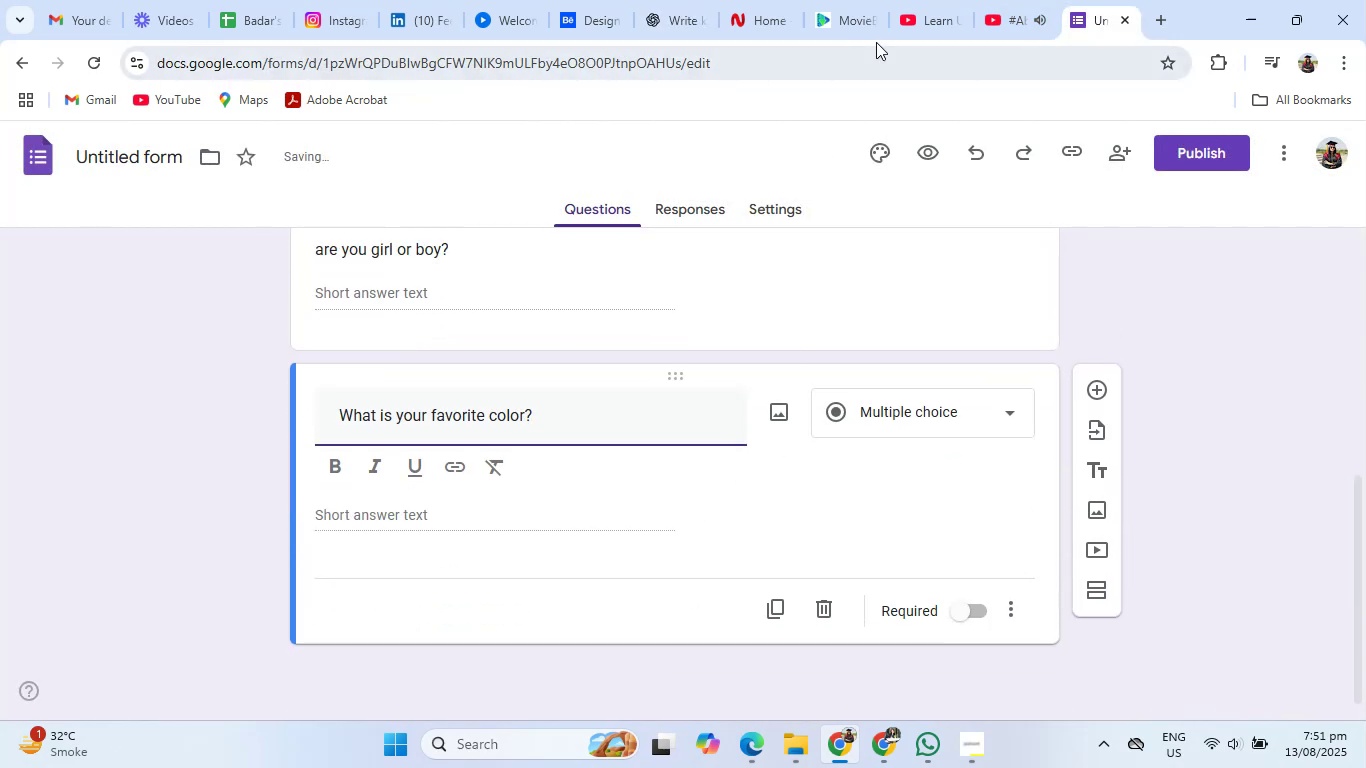 
left_click([673, 2])
 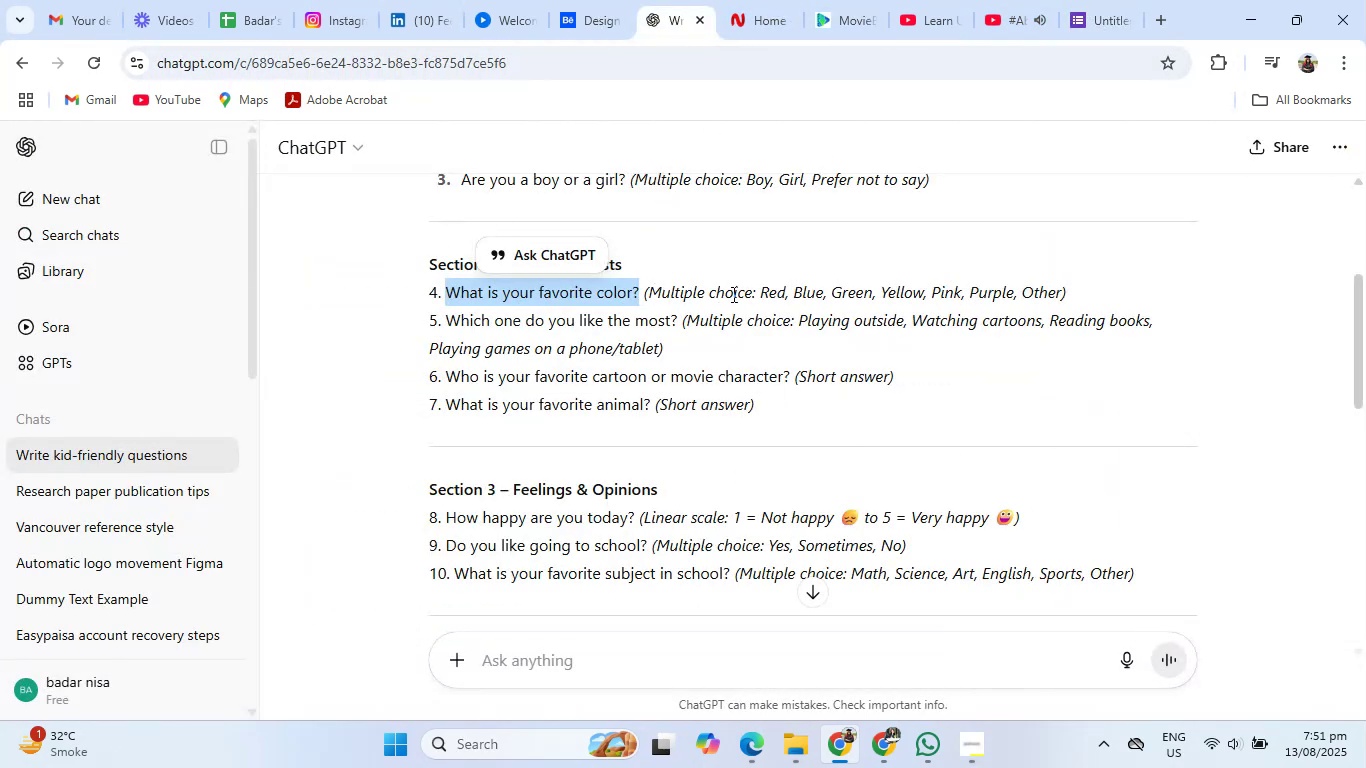 
left_click_drag(start_coordinate=[761, 293], to_coordinate=[1060, 298])
 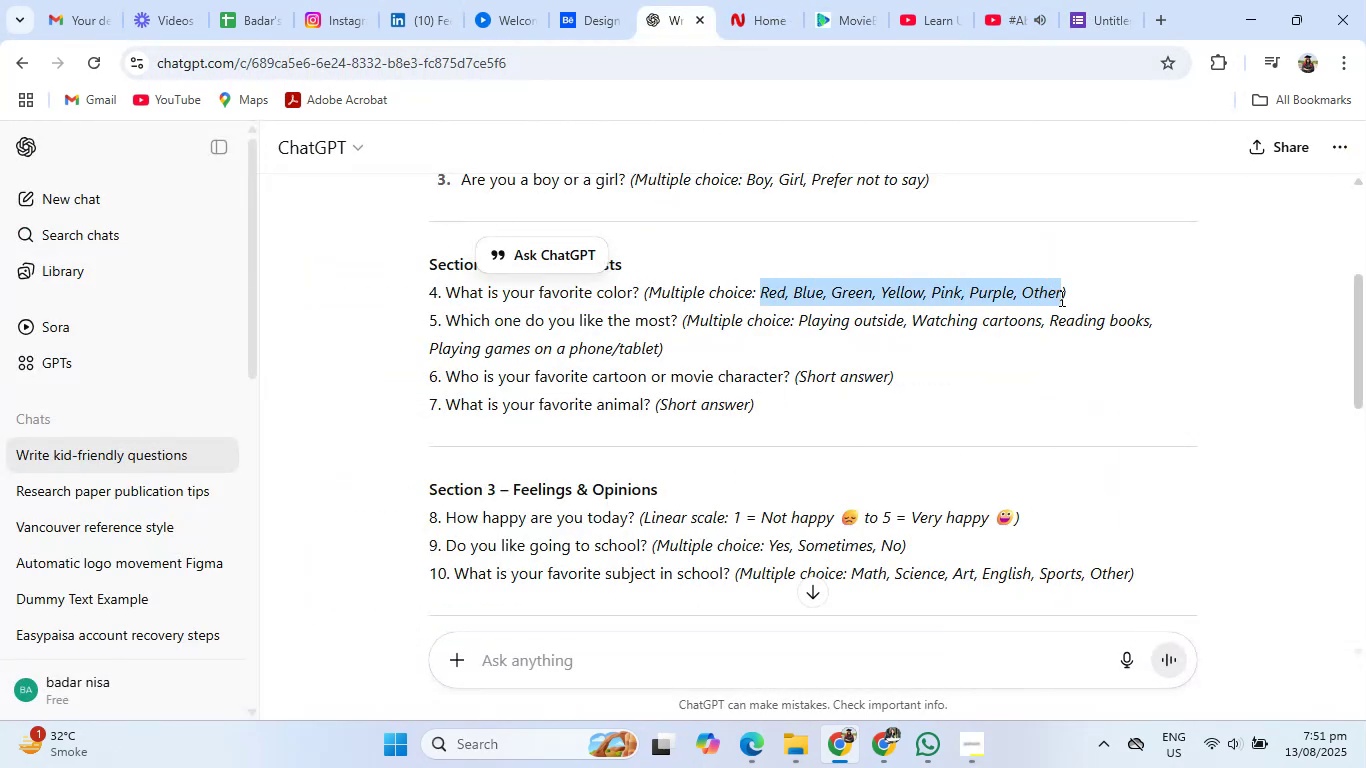 
key(Control+C)
 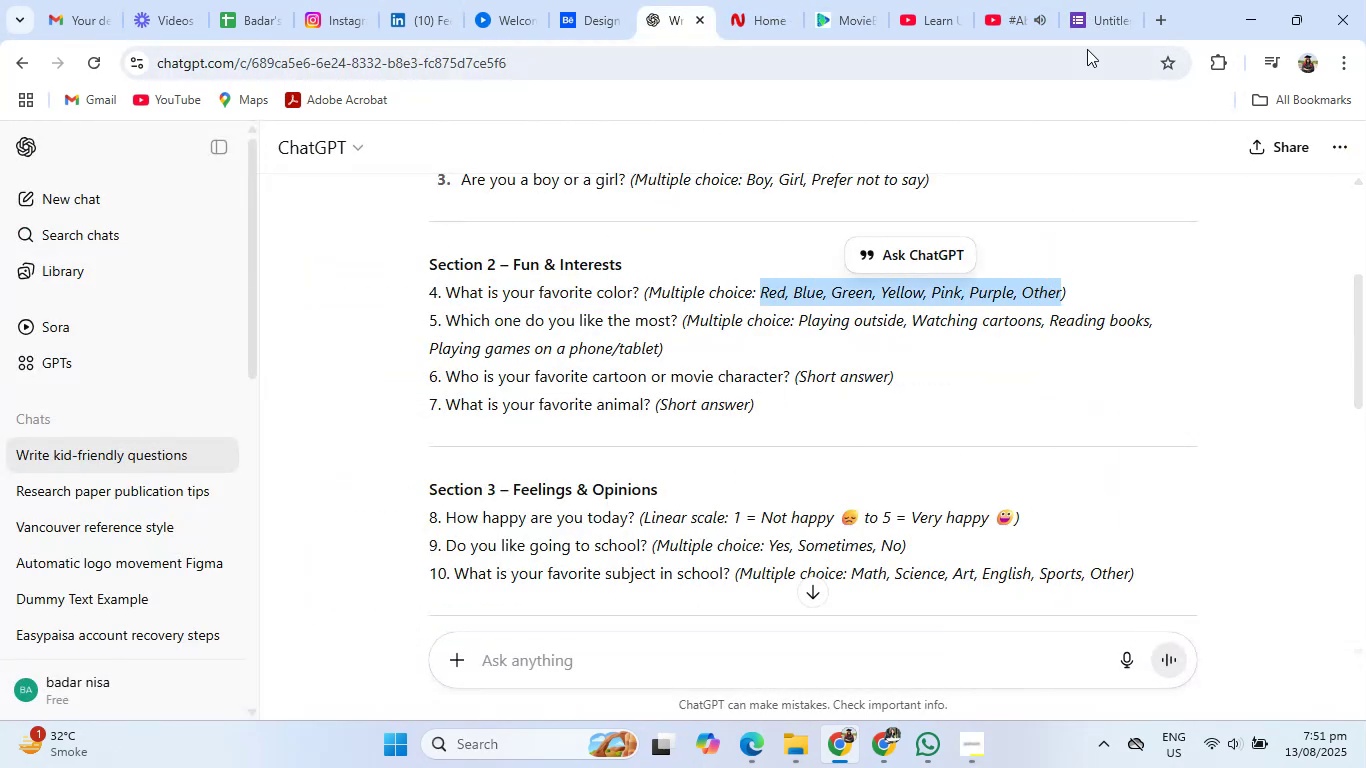 
left_click([1108, 0])
 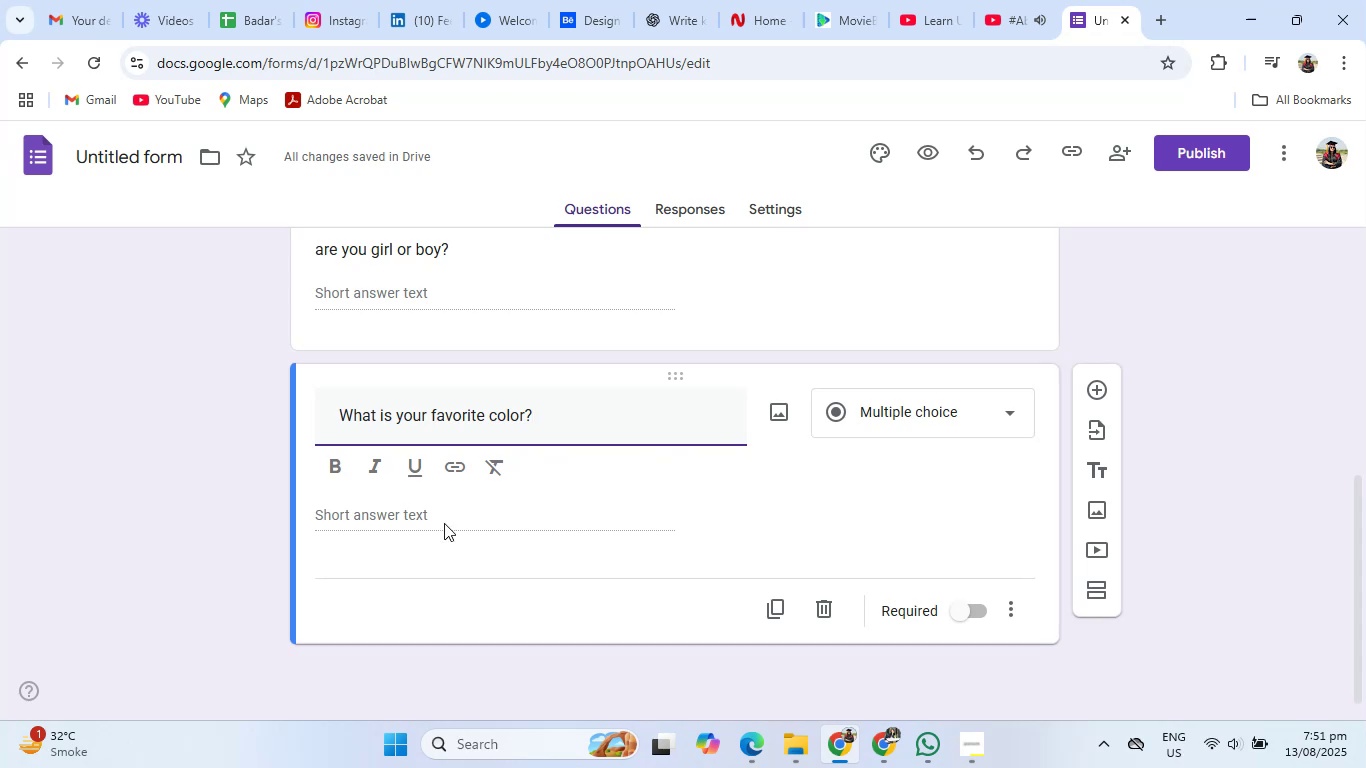 
left_click([432, 509])
 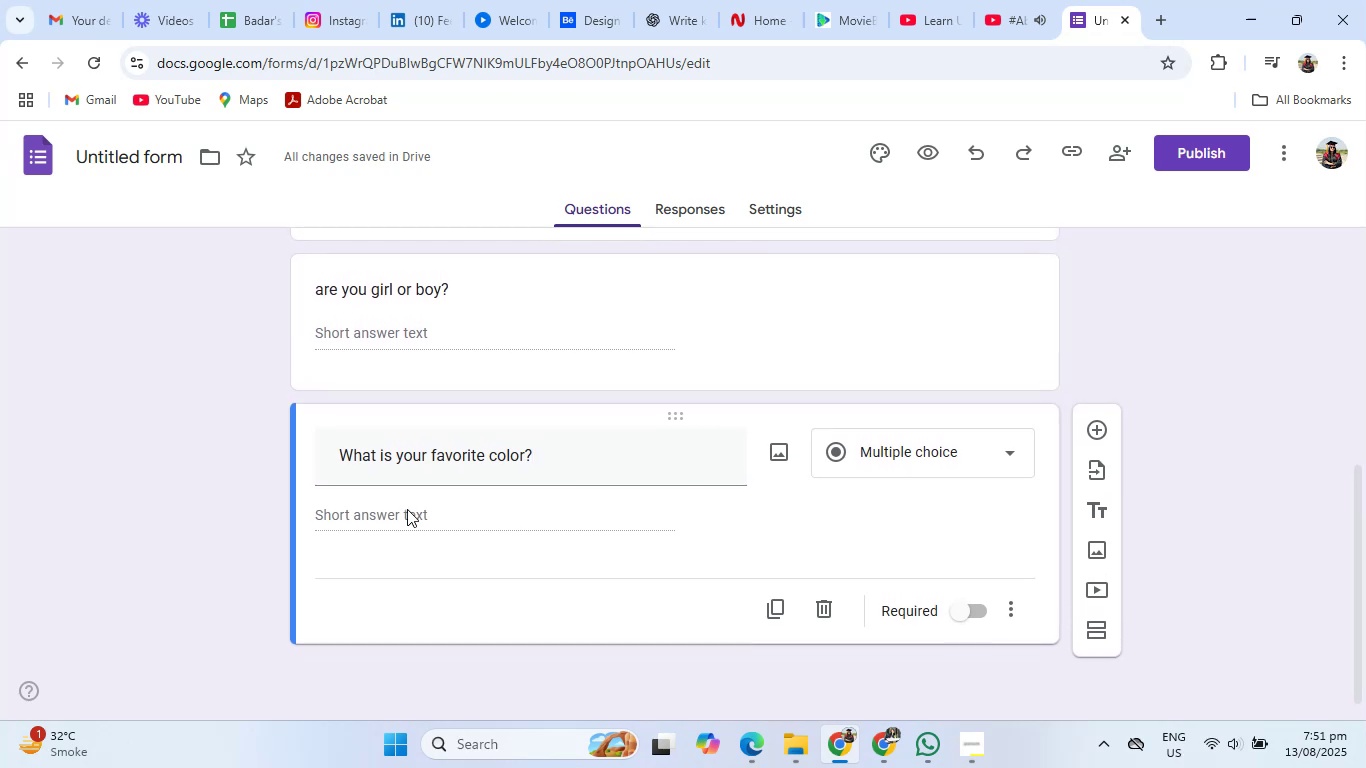 
left_click([403, 509])
 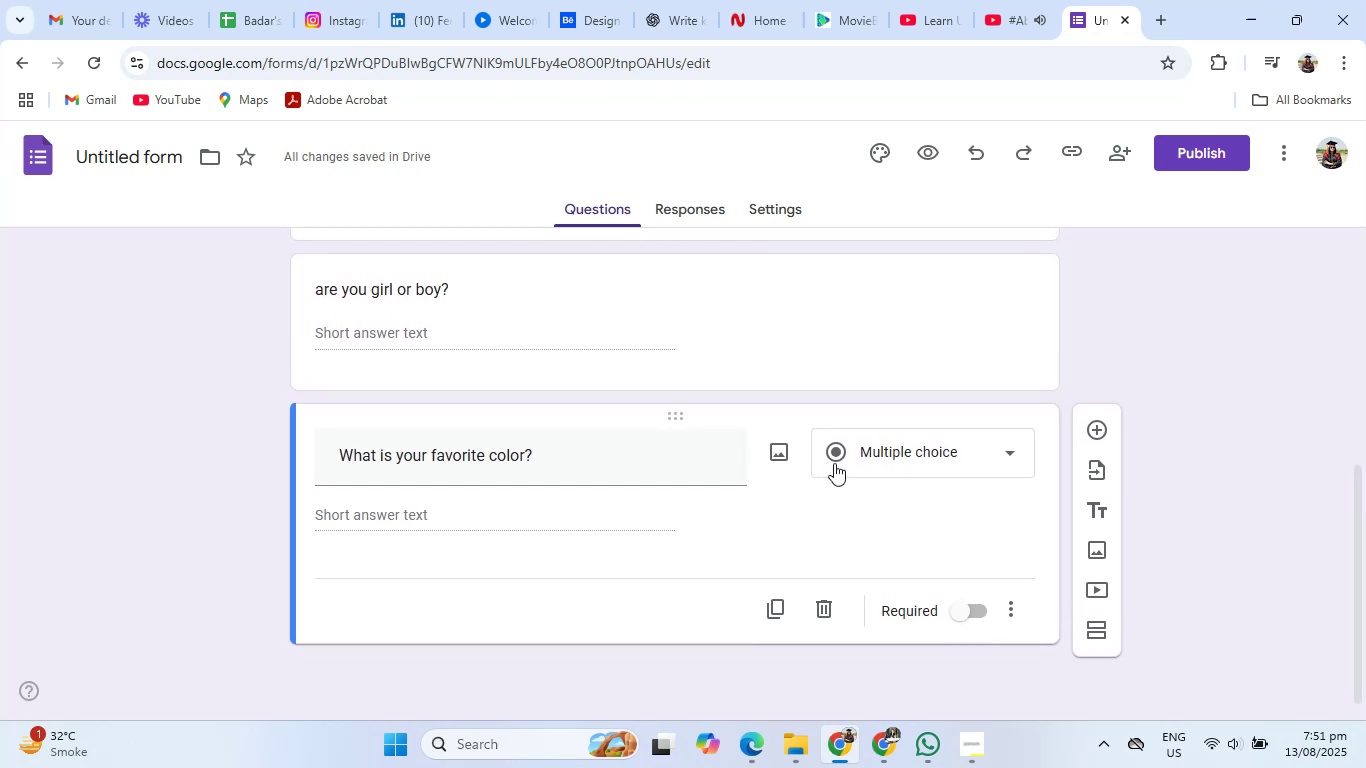 
left_click([925, 468])
 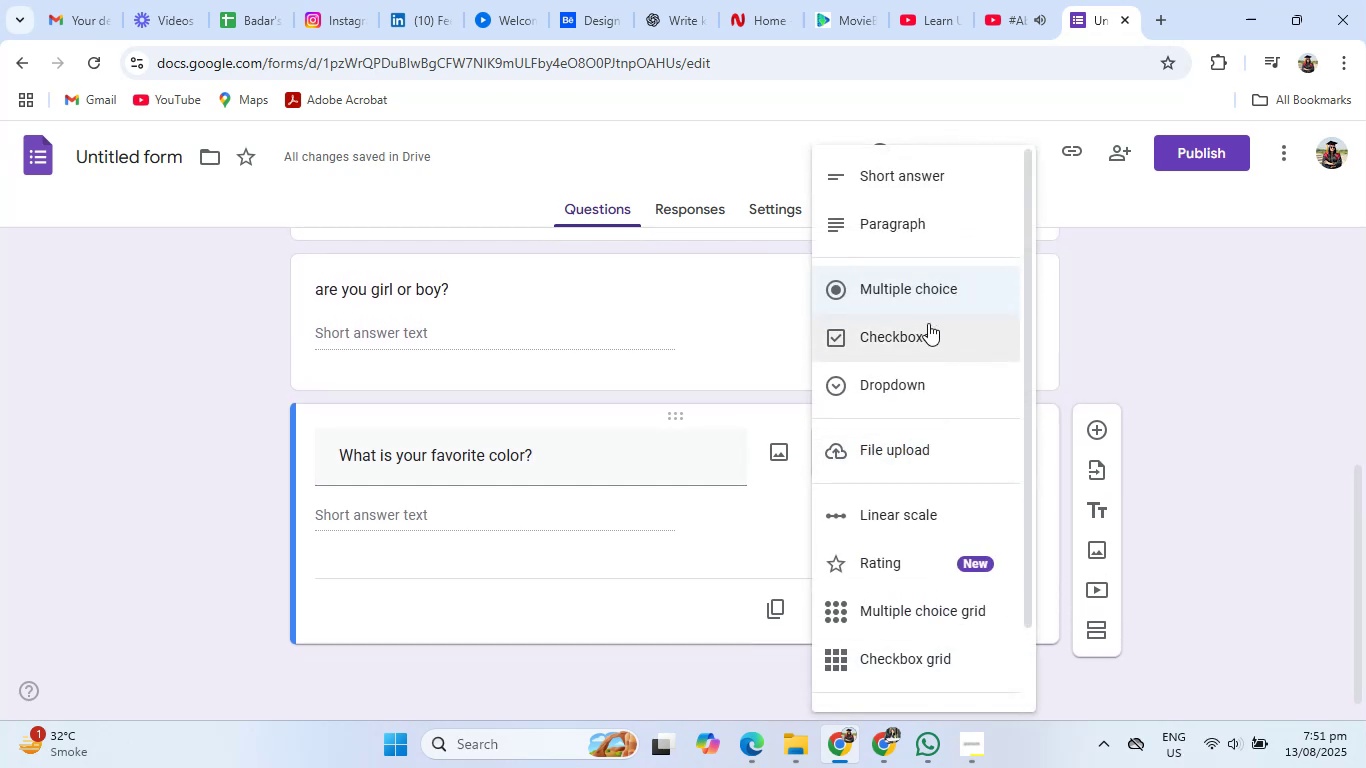 
left_click([929, 309])
 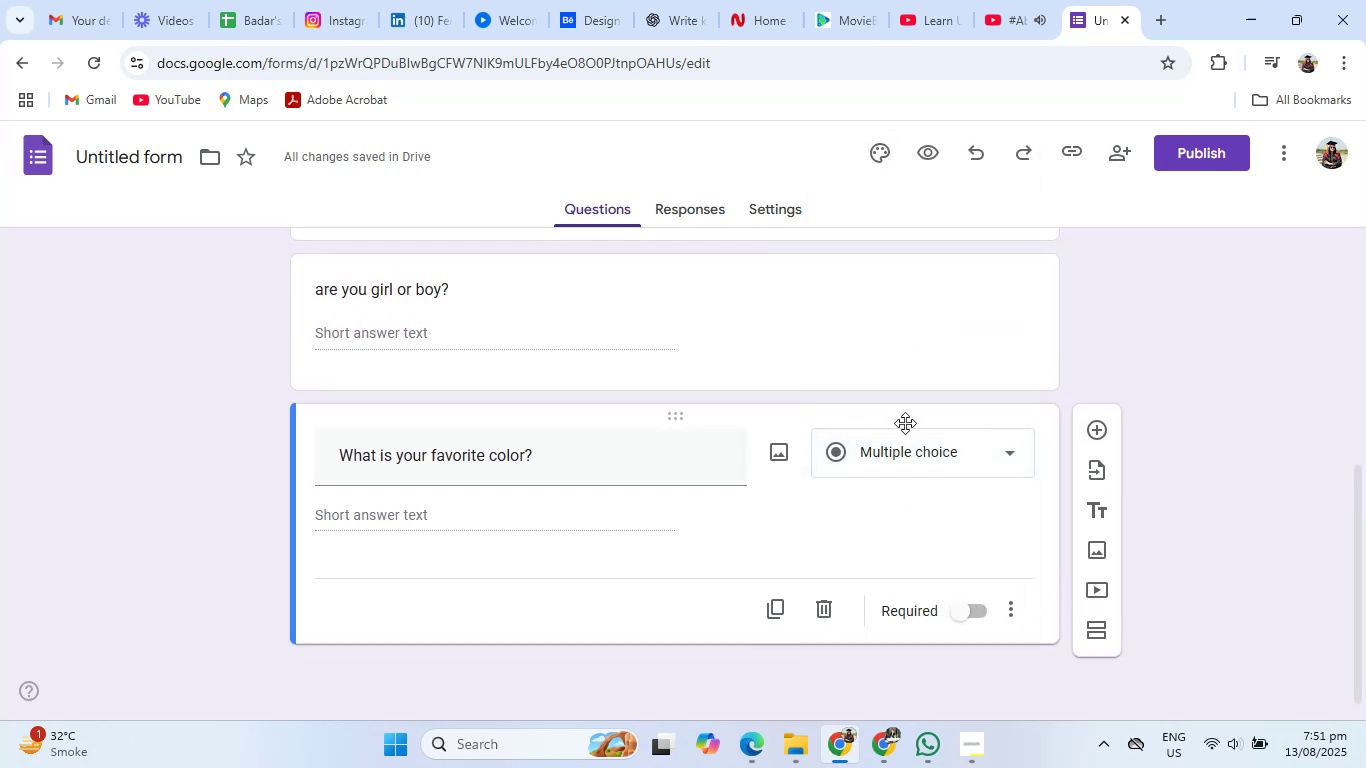 
left_click([917, 453])
 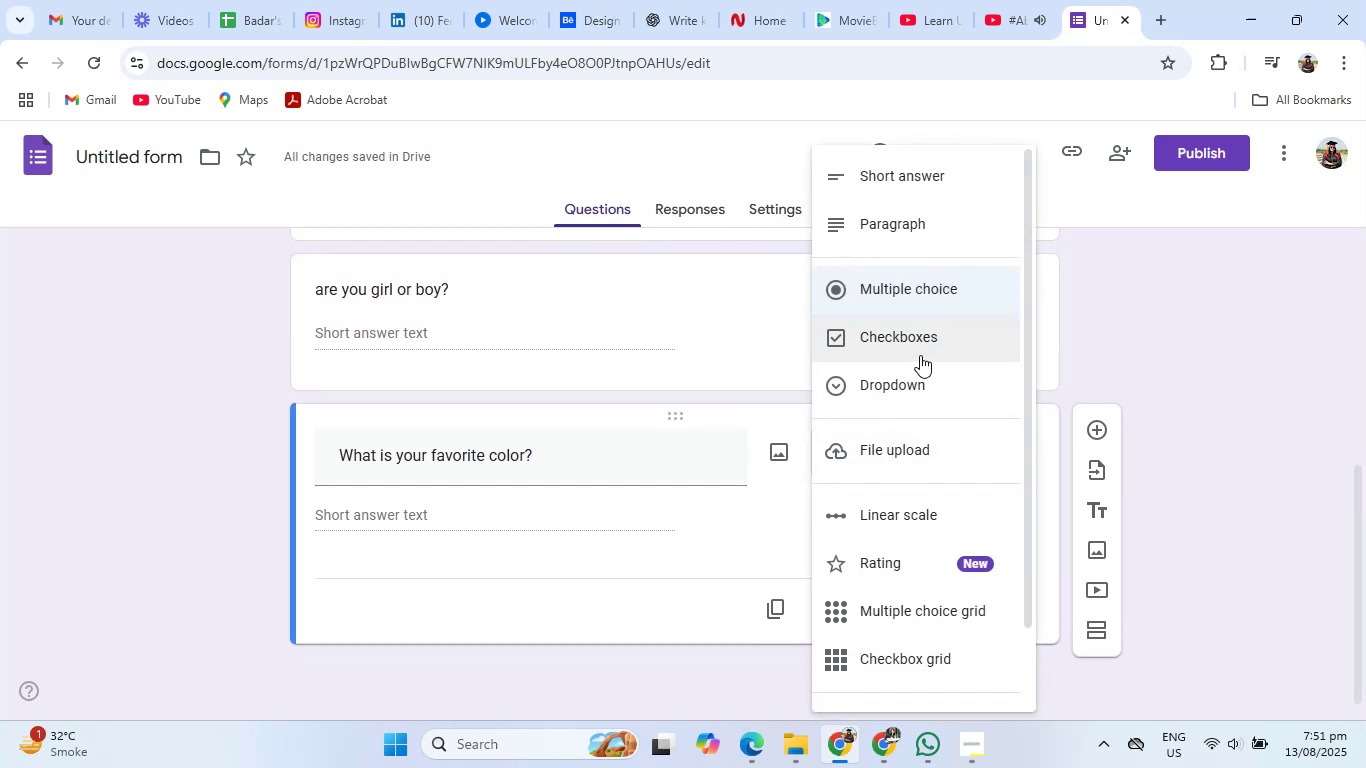 
left_click([923, 342])
 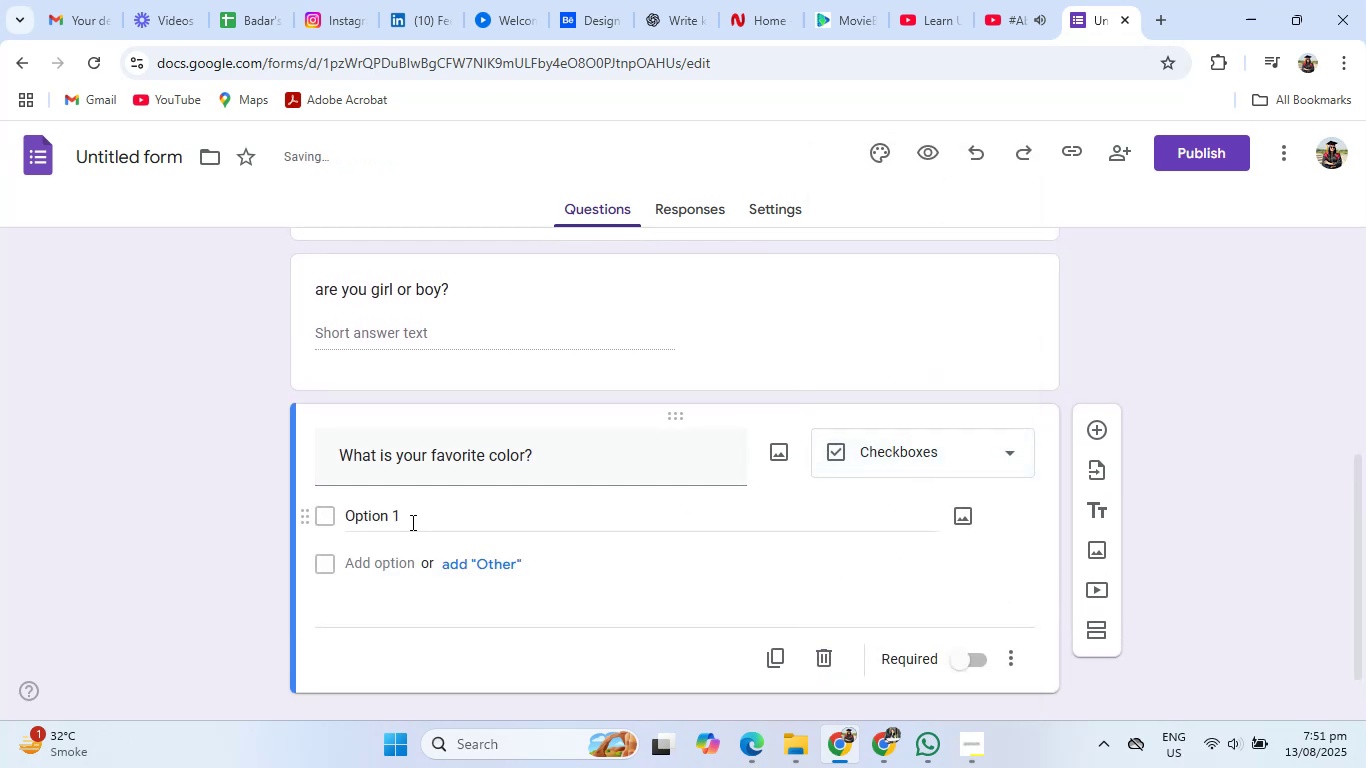 
left_click([382, 522])
 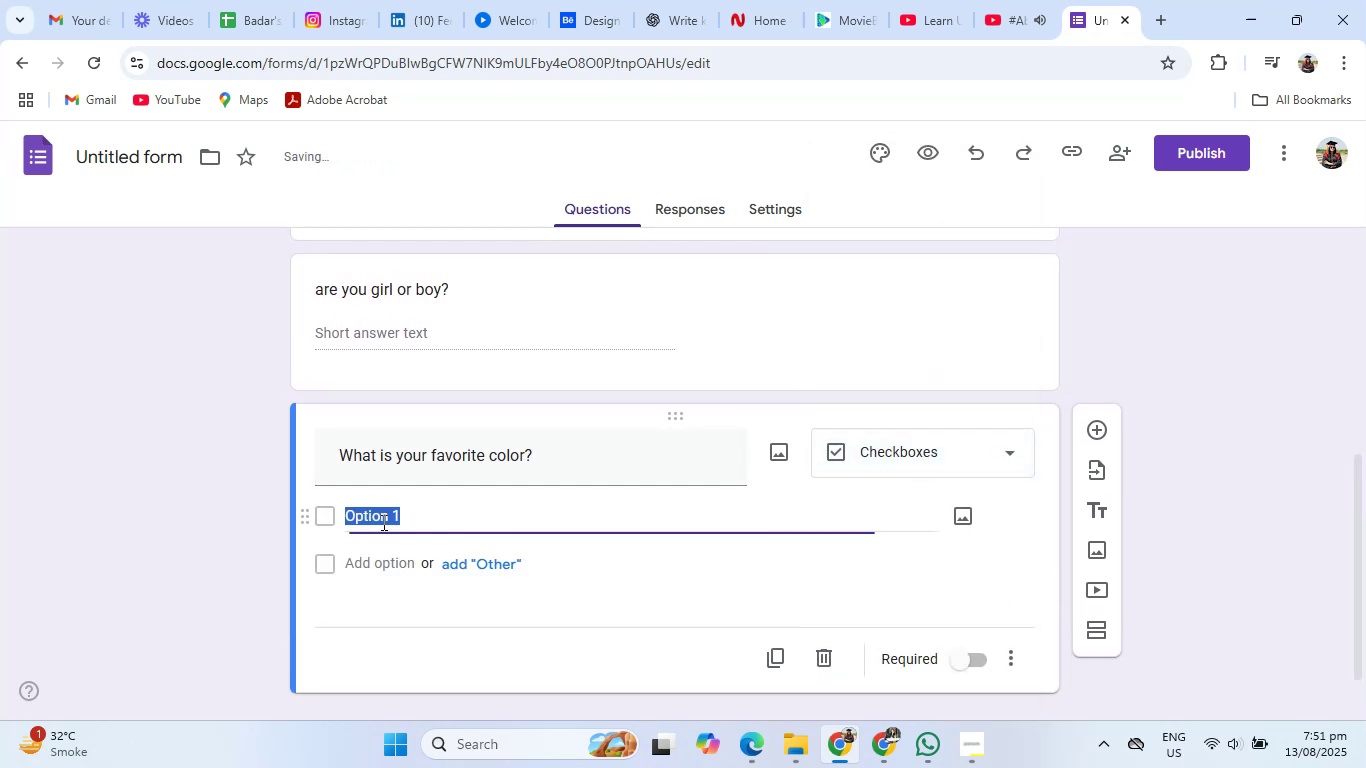 
key(Control+V)
 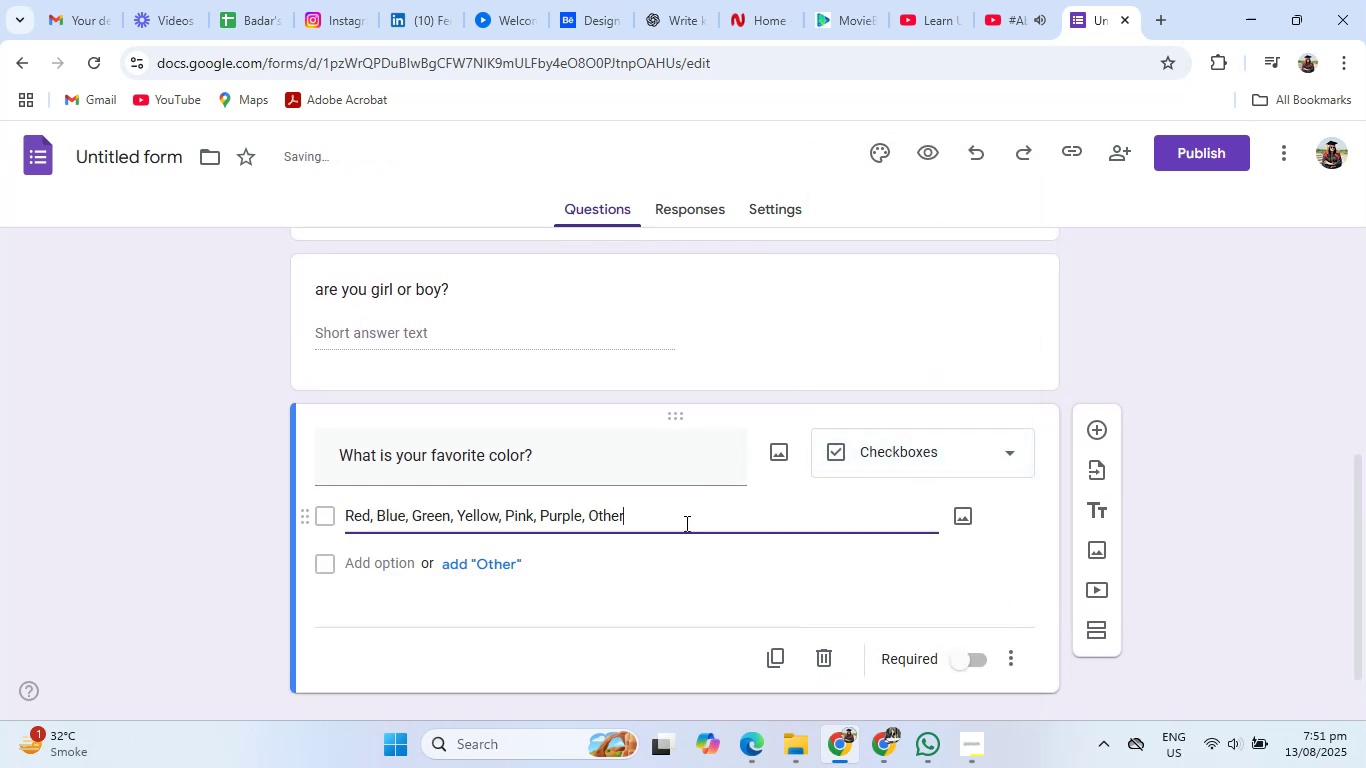 
key(Control+Z)
 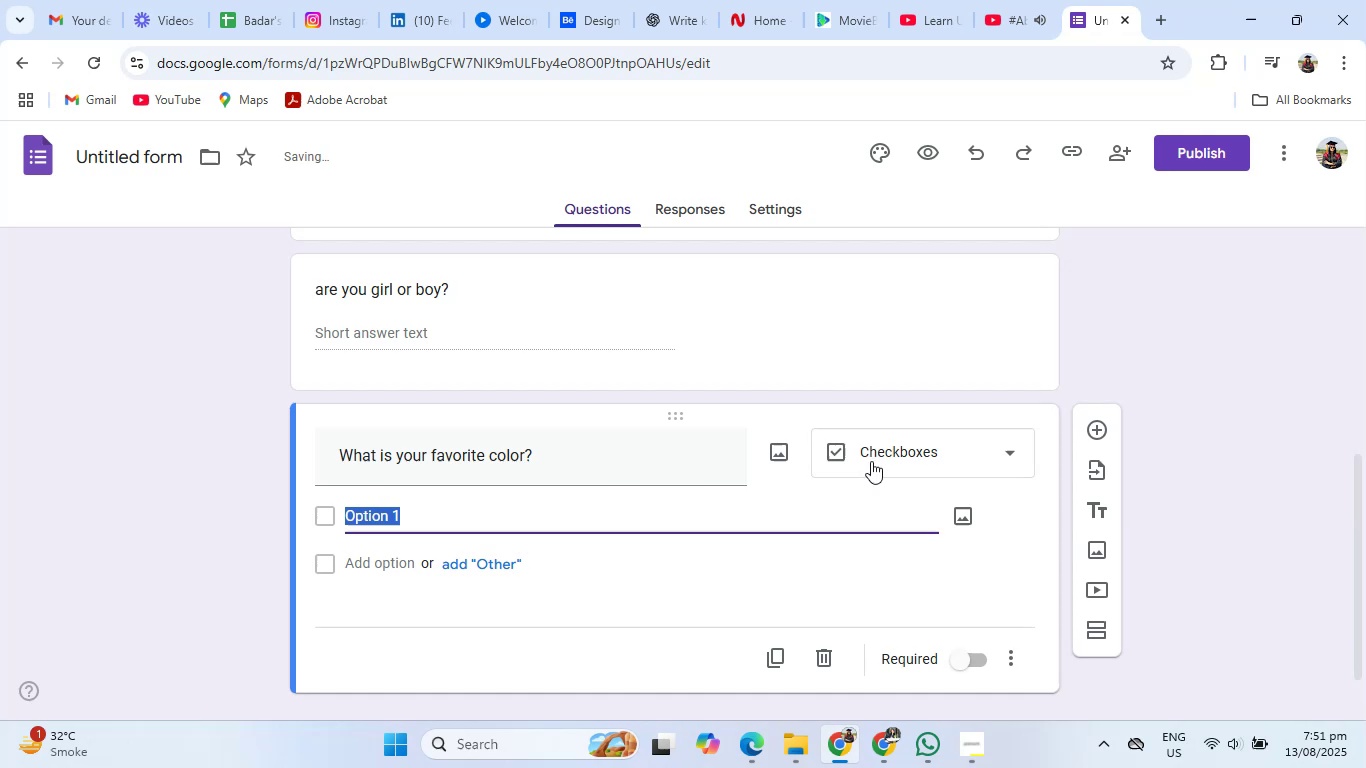 
left_click([888, 451])
 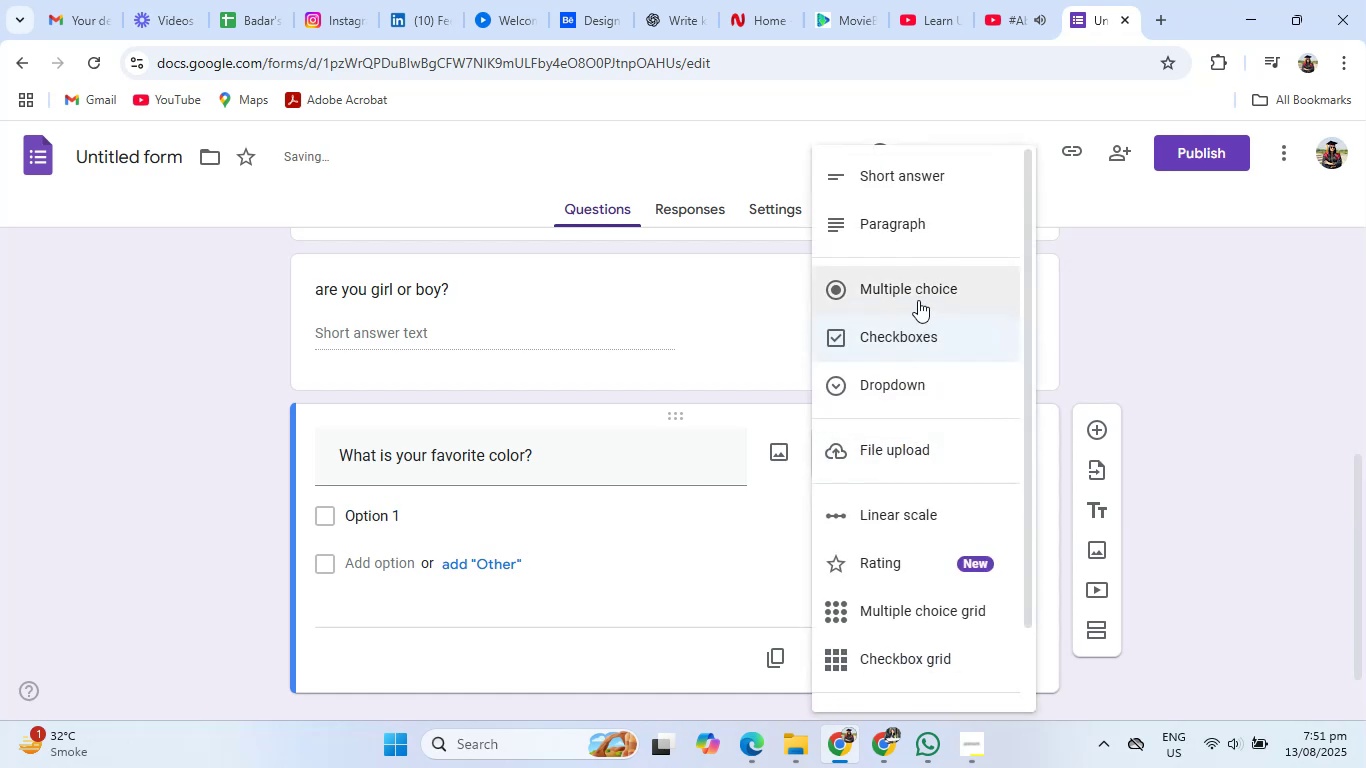 
left_click([918, 300])
 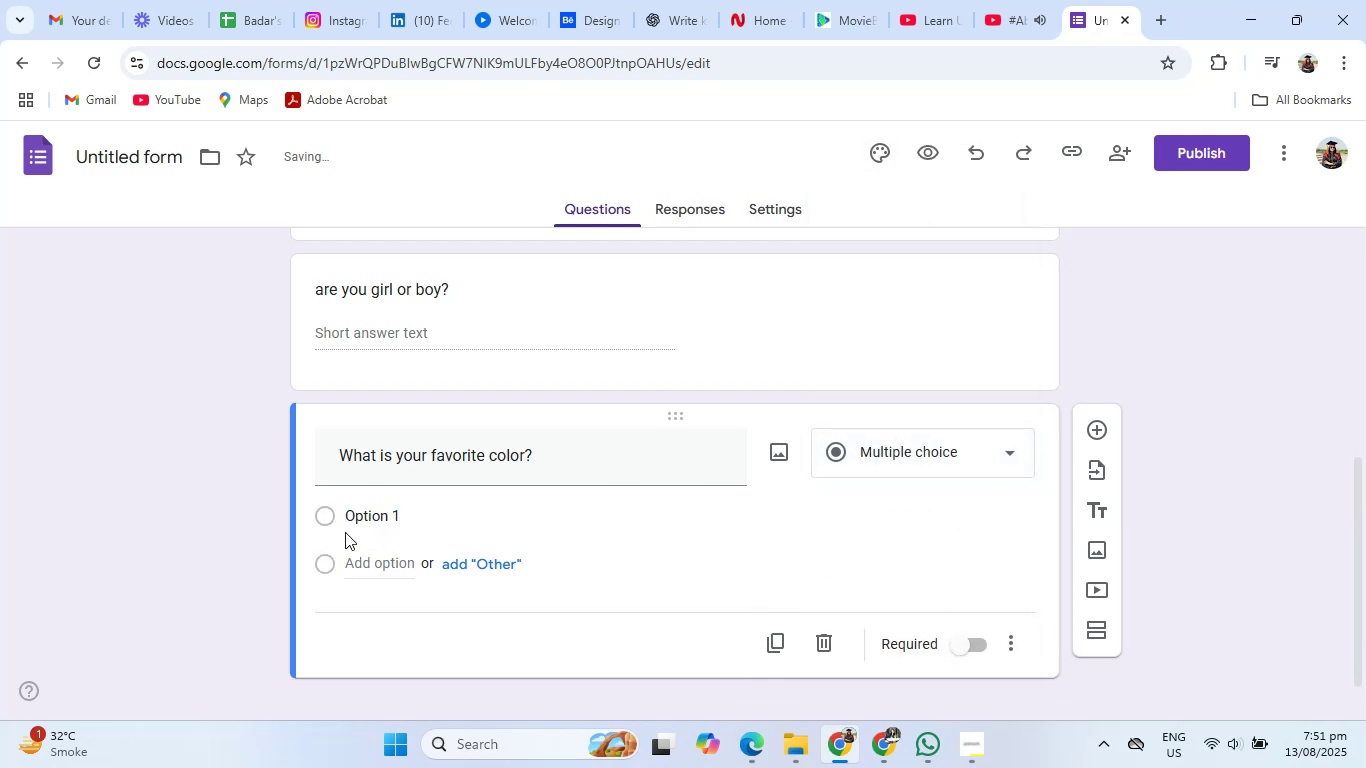 
left_click([360, 512])
 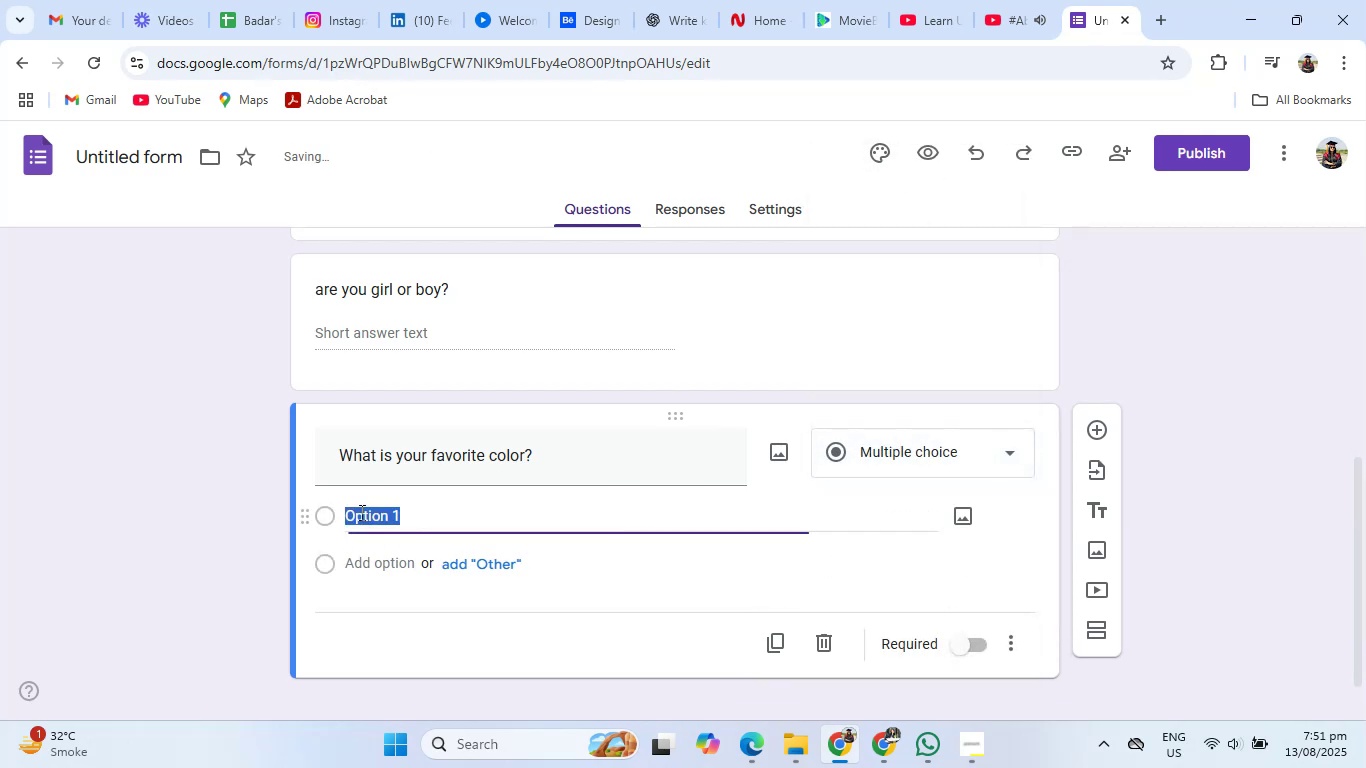 
key(Control+V)
 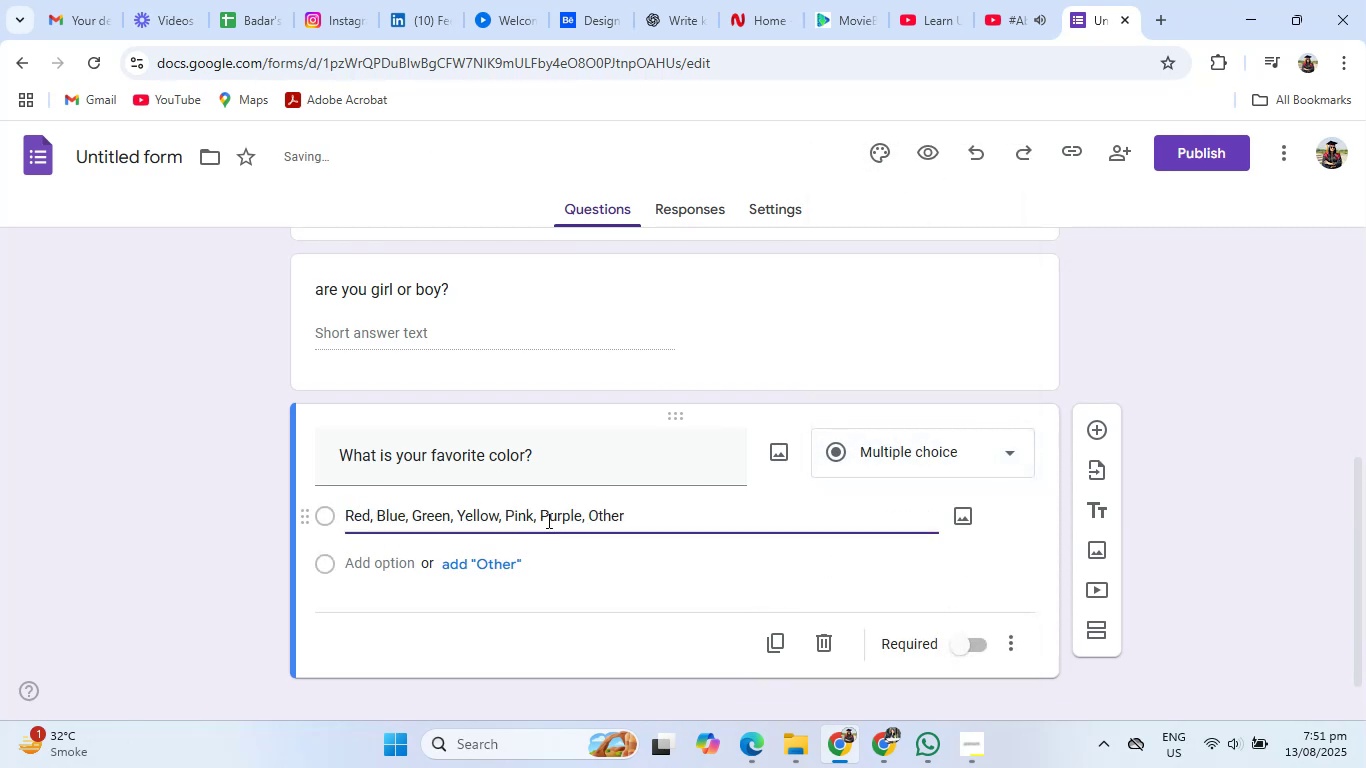 
left_click_drag(start_coordinate=[637, 512], to_coordinate=[376, 525])
 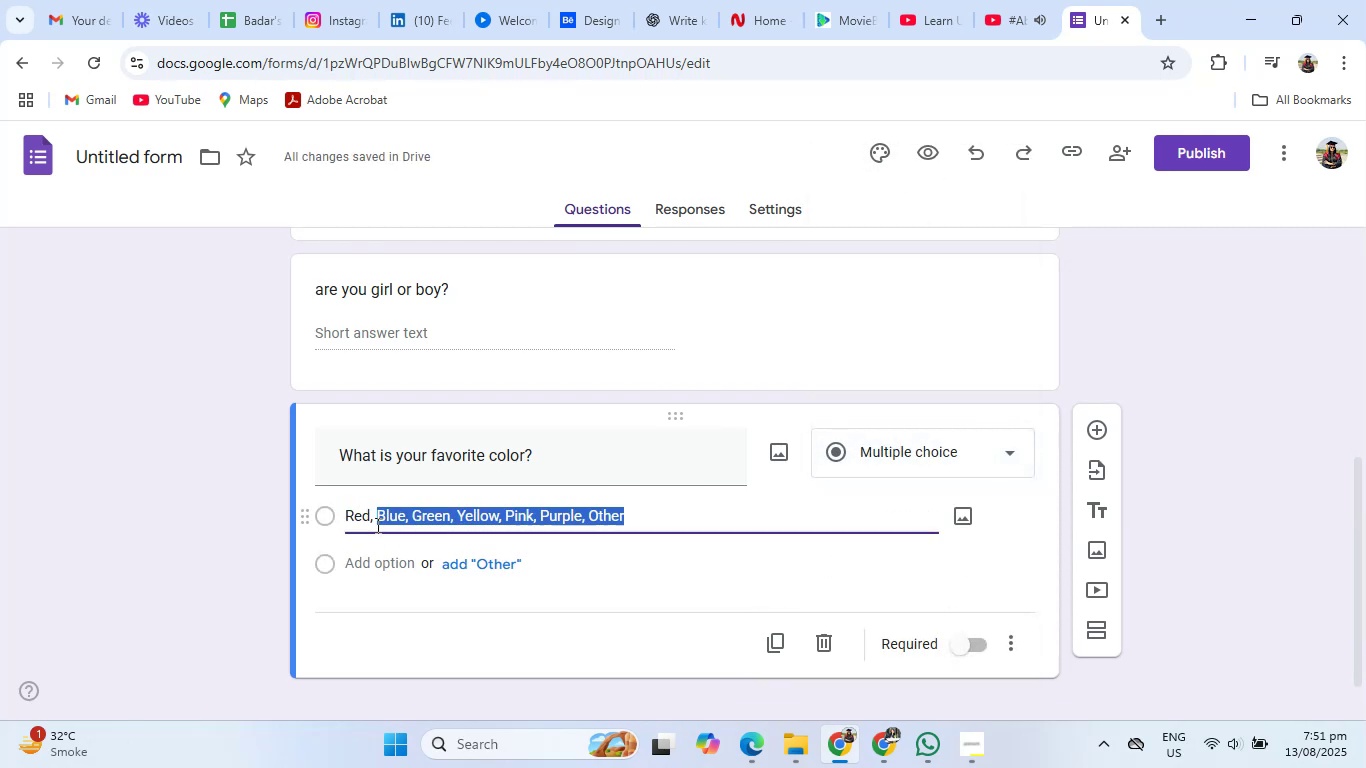 
key(Backspace)
 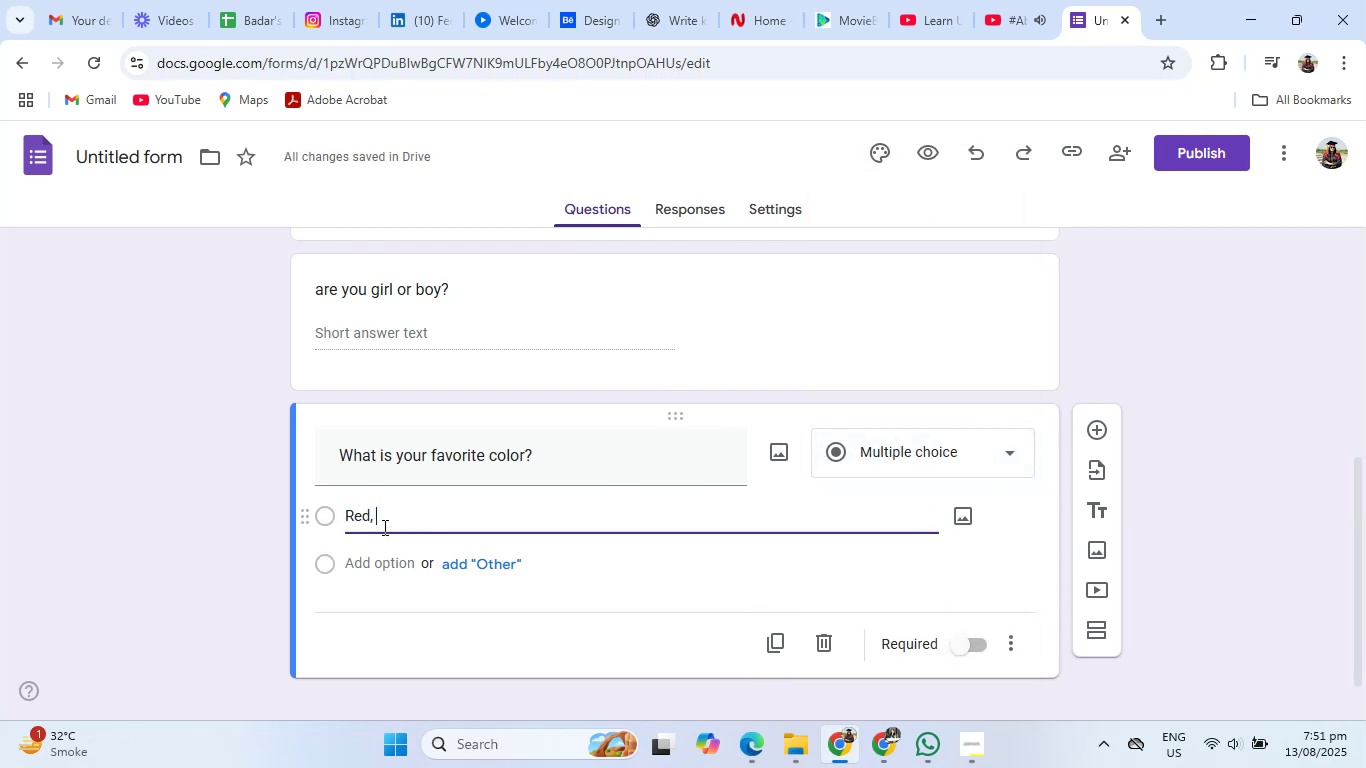 
key(Backspace)
 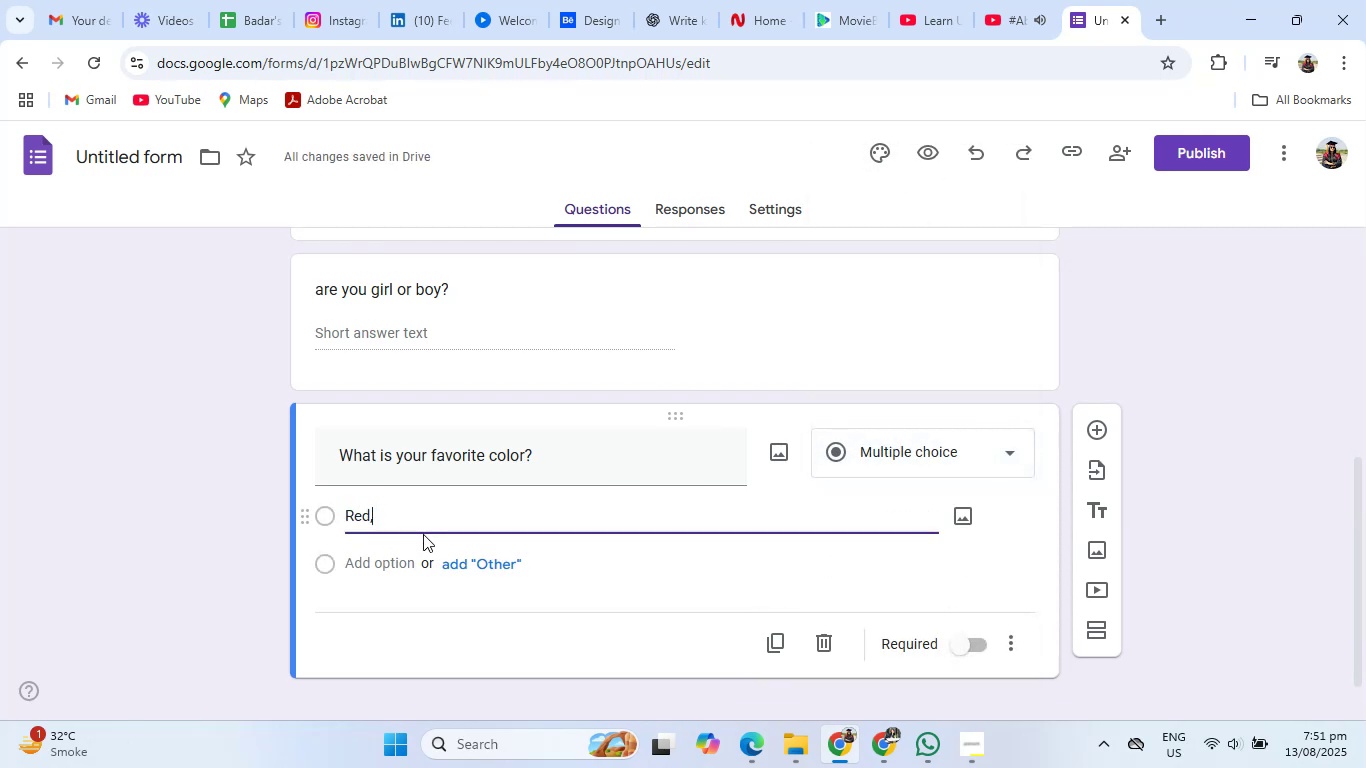 
key(Backspace)
 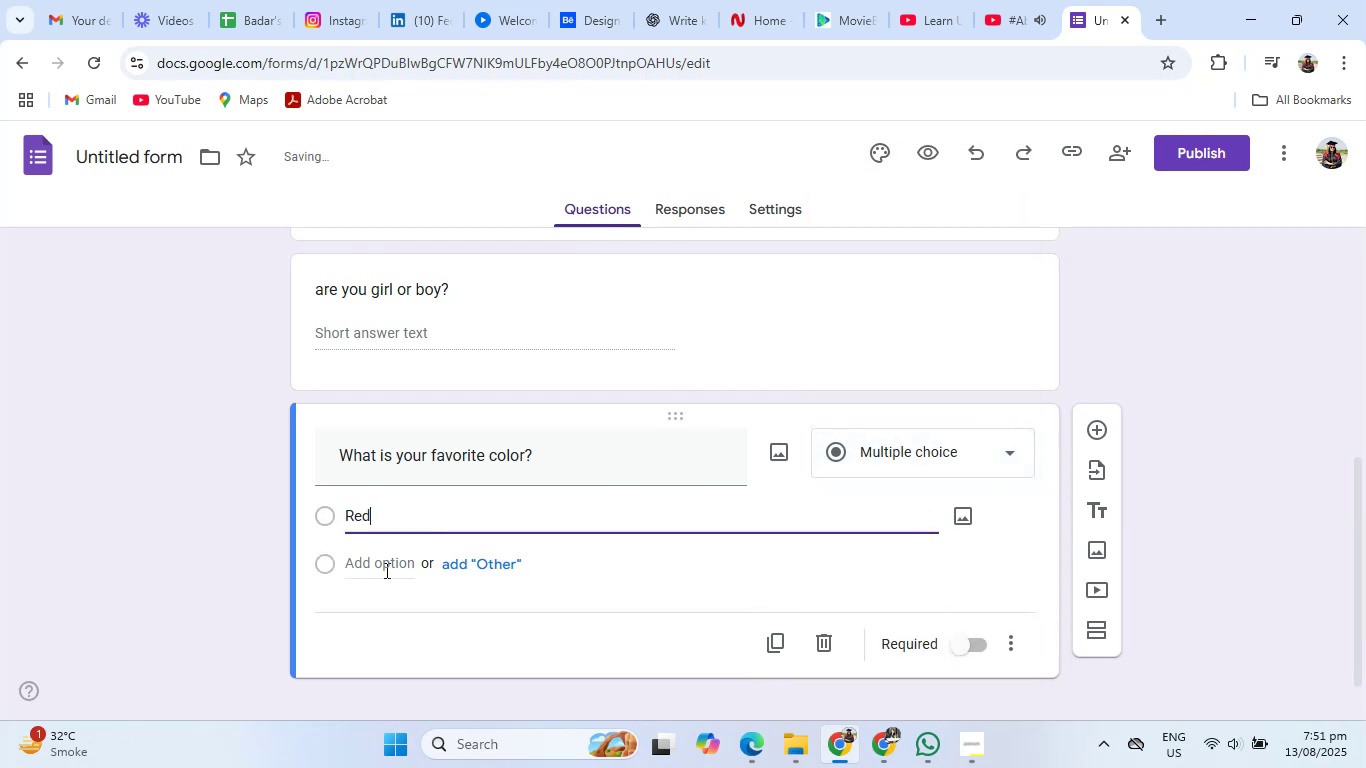 
left_click([385, 569])
 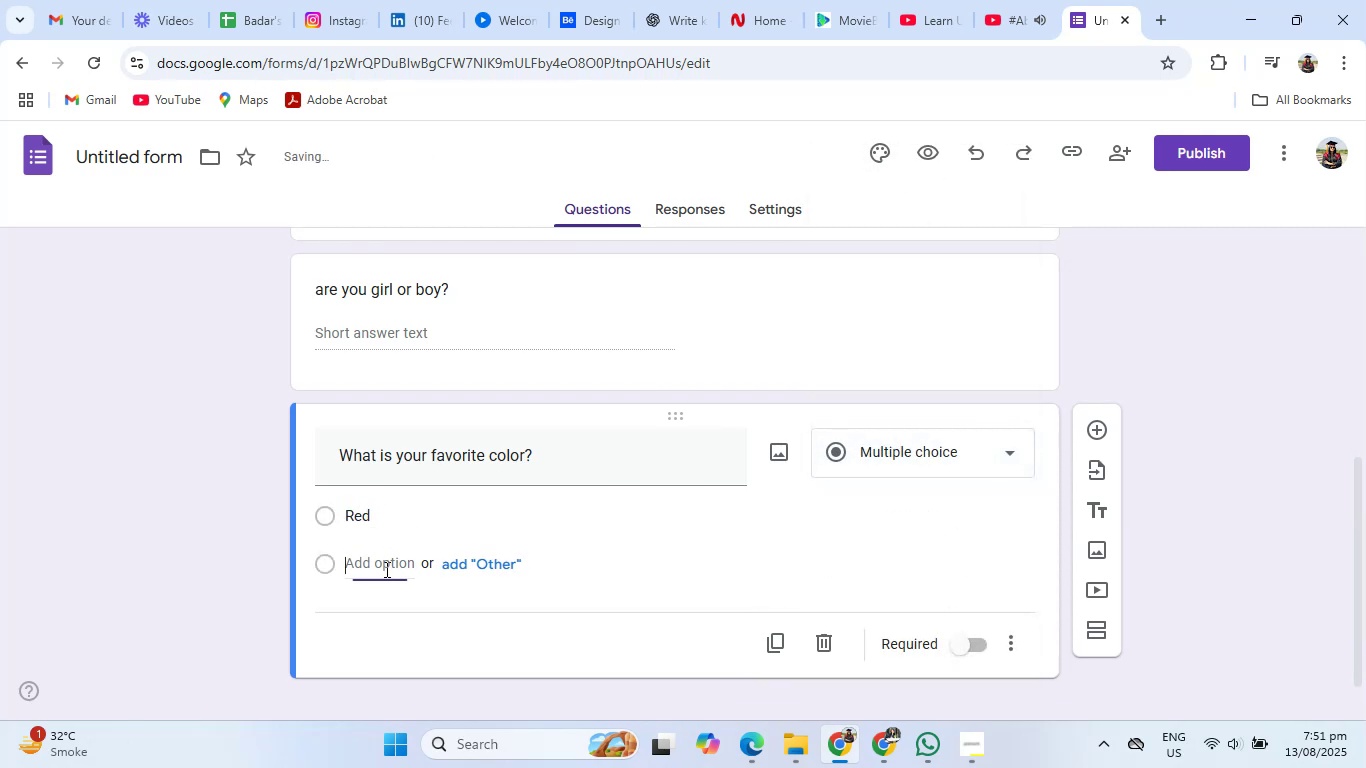 
key(Control+V)
 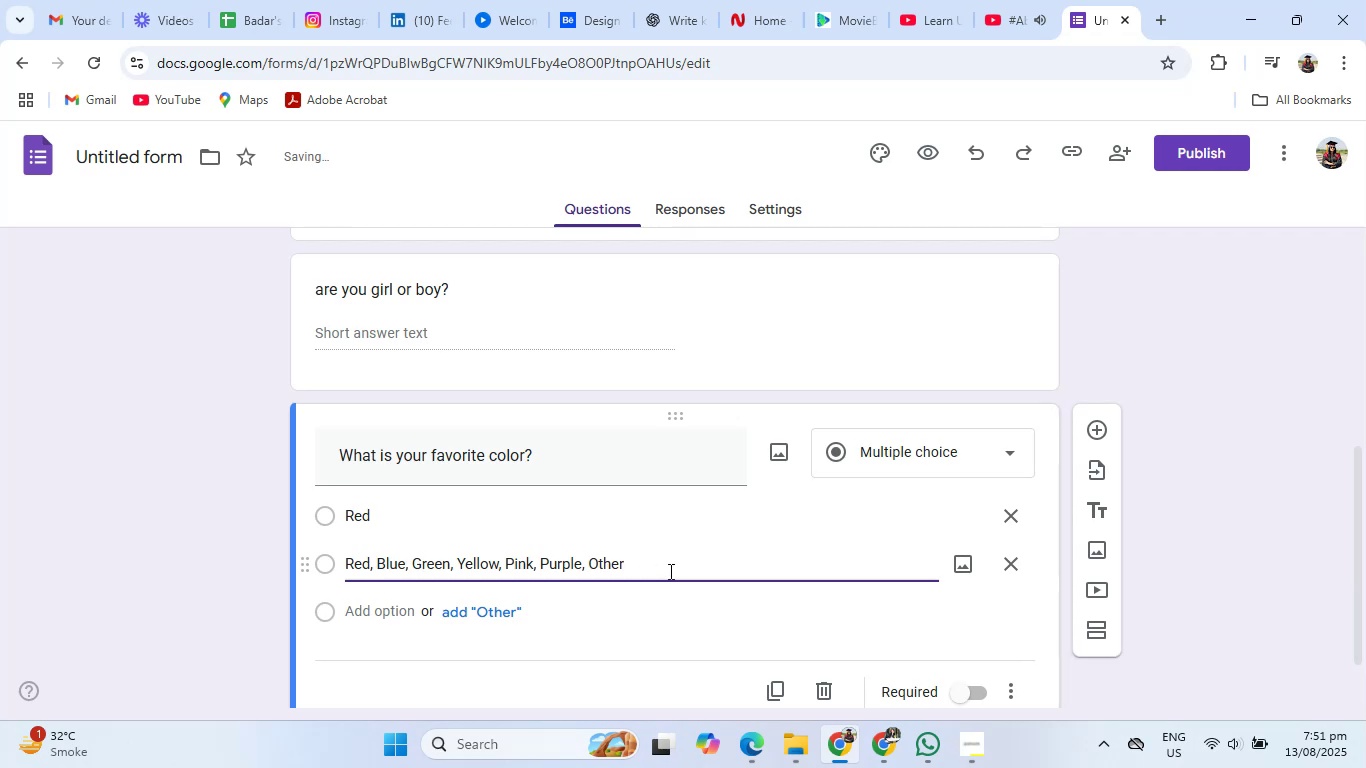 
left_click_drag(start_coordinate=[669, 571], to_coordinate=[316, 570])
 